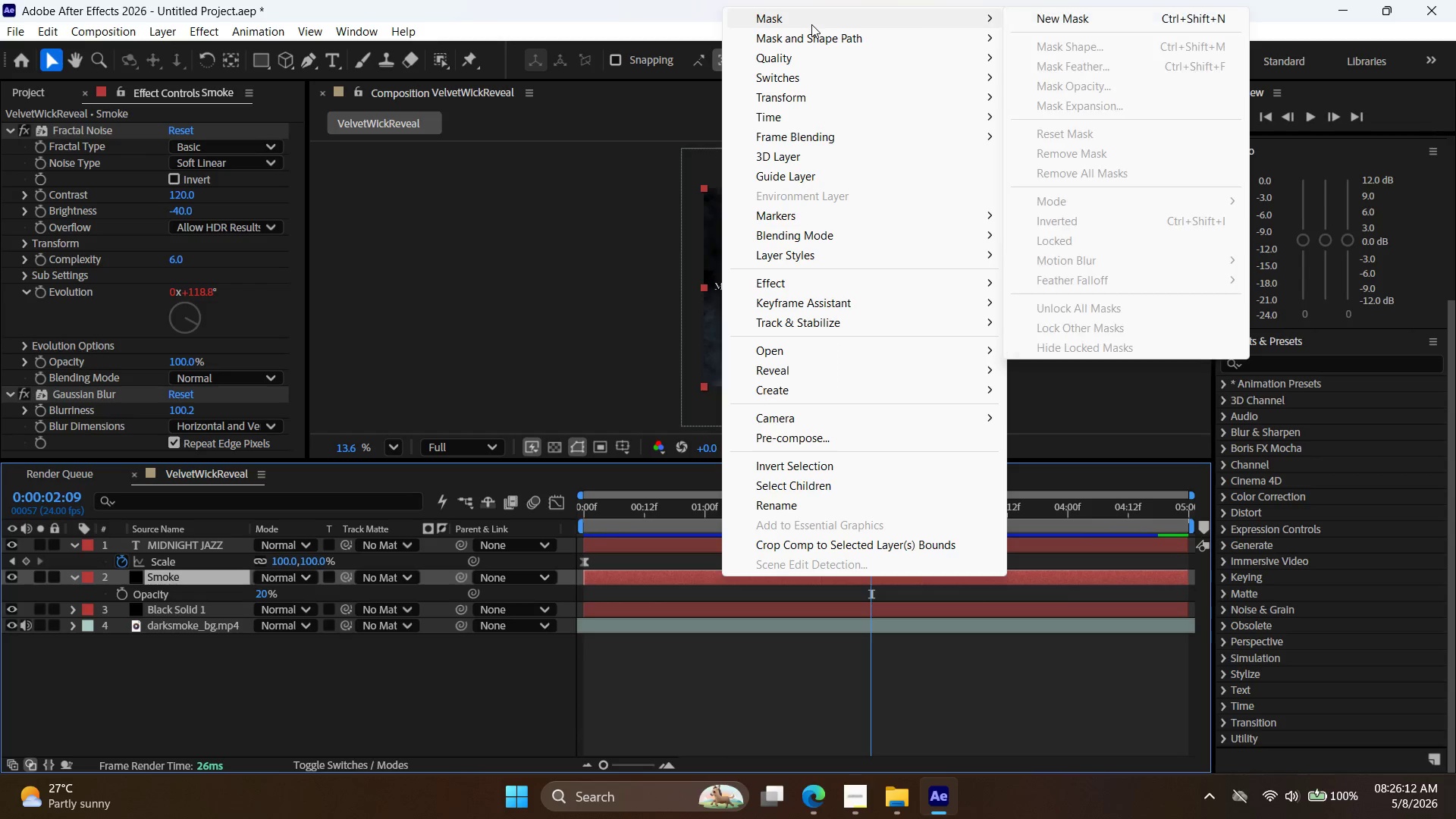 
left_click([750, 676])
 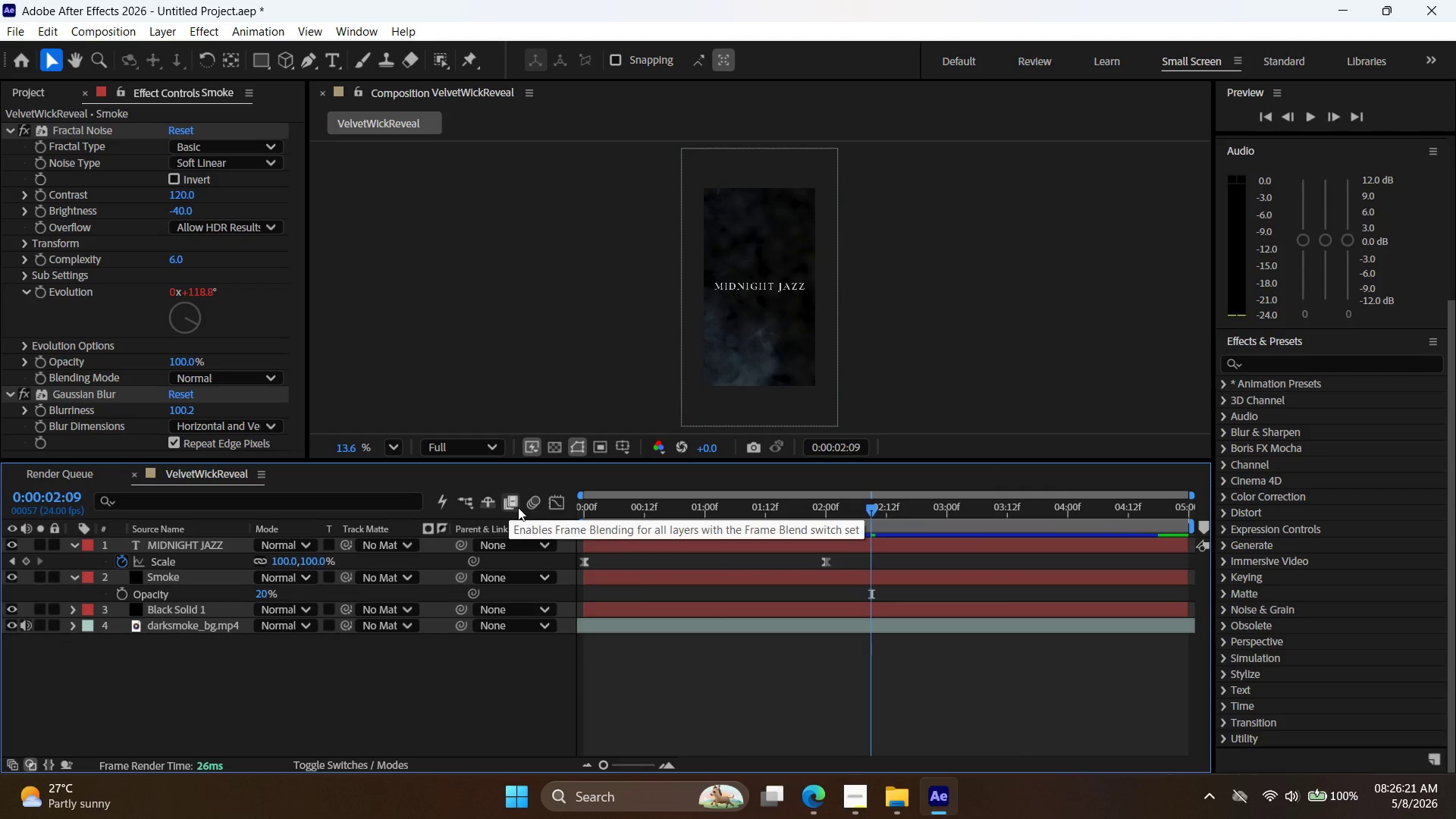 
wait(5.8)
 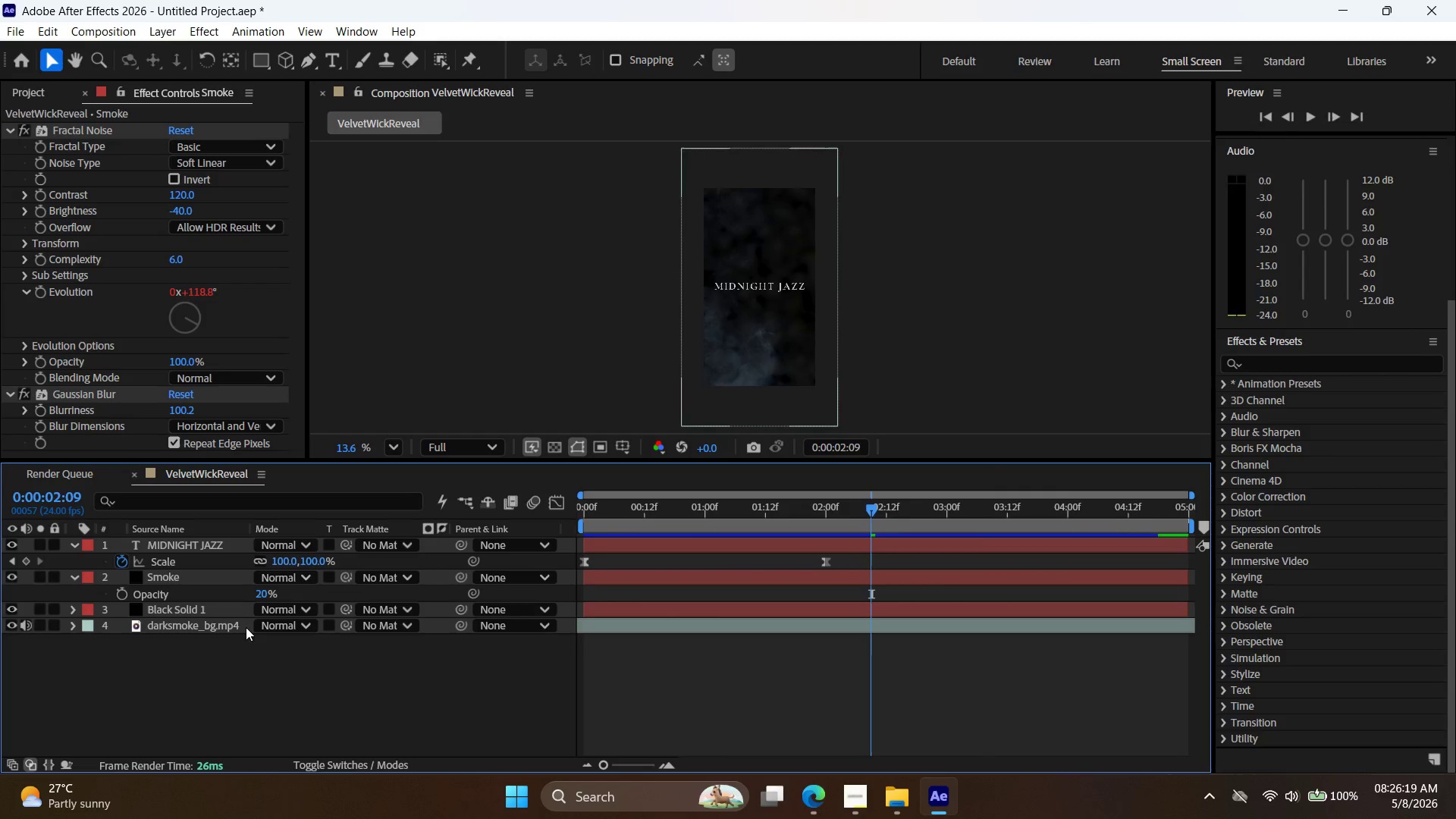 
left_click([531, 507])
 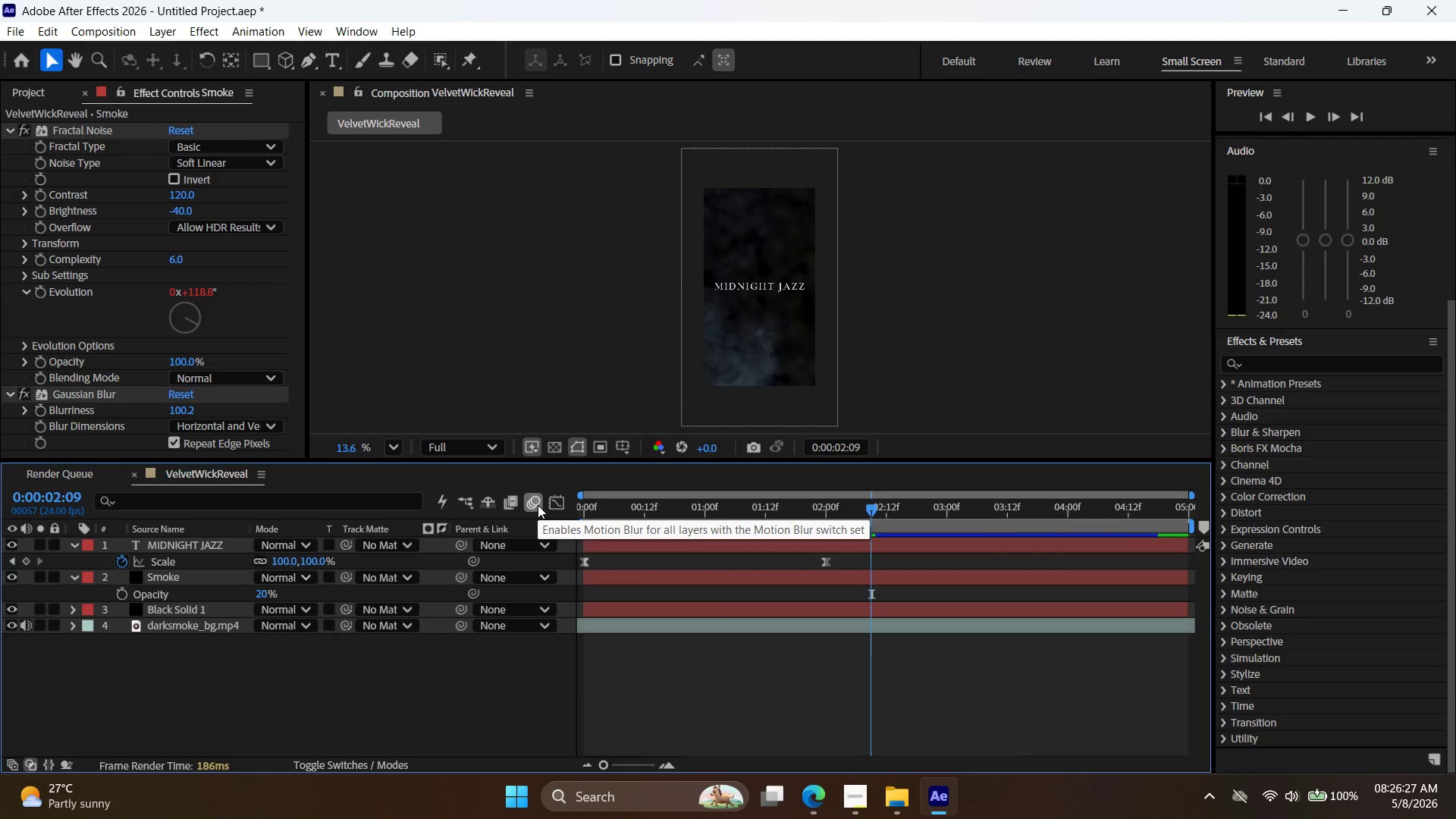 
wait(9.44)
 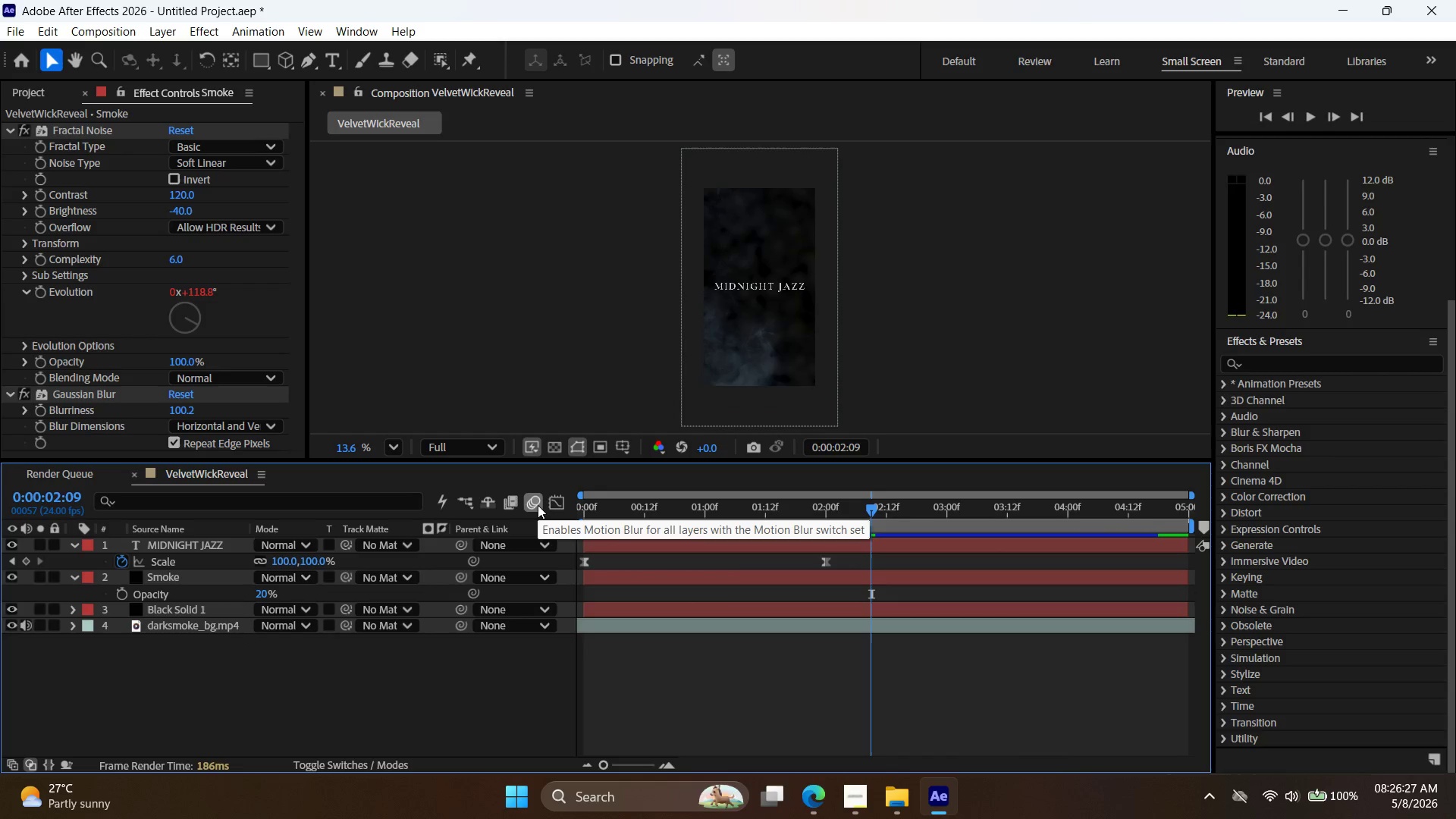 
key(Control+Z)
 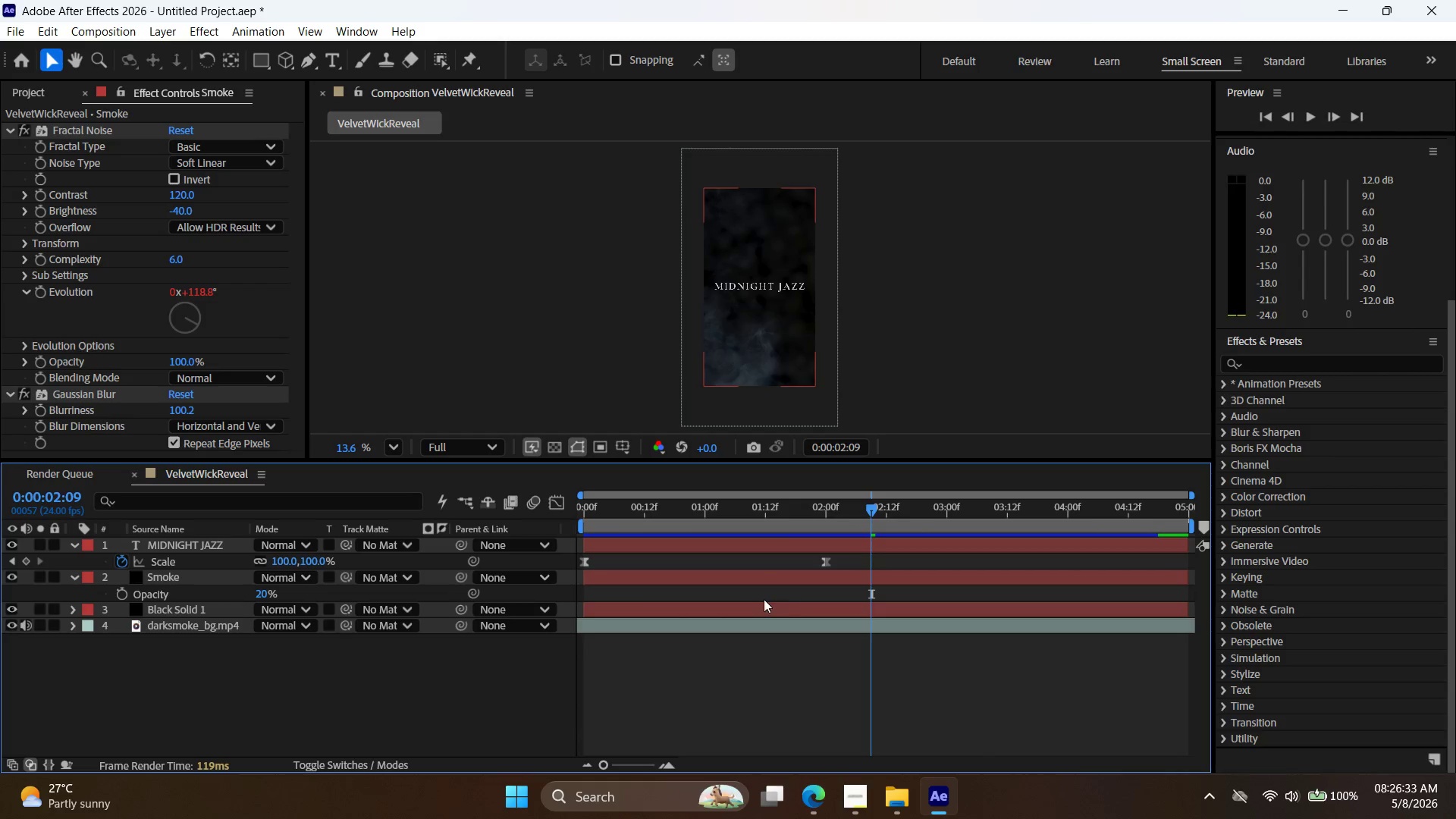 
left_click([760, 582])
 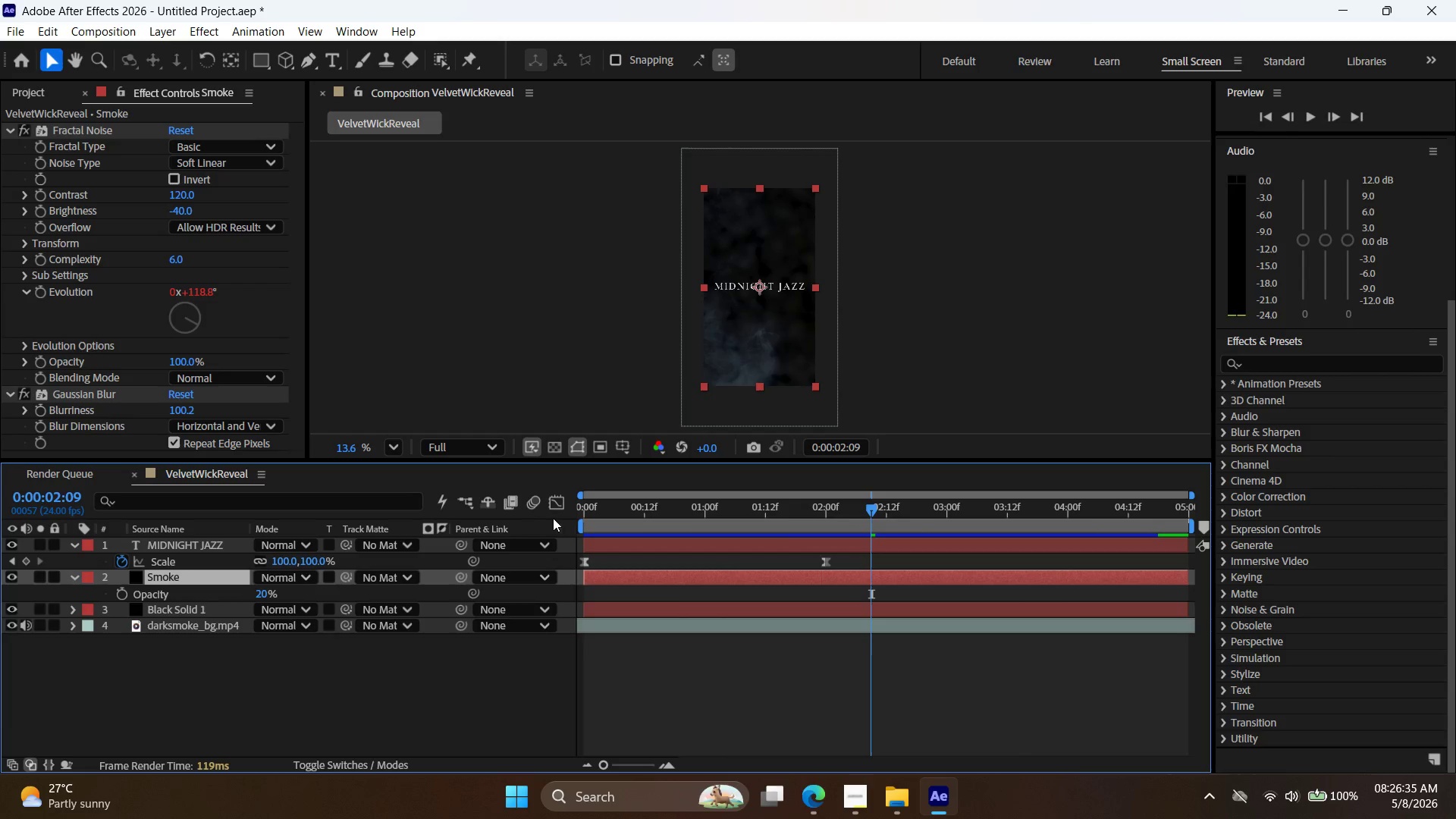 
left_click([538, 510])
 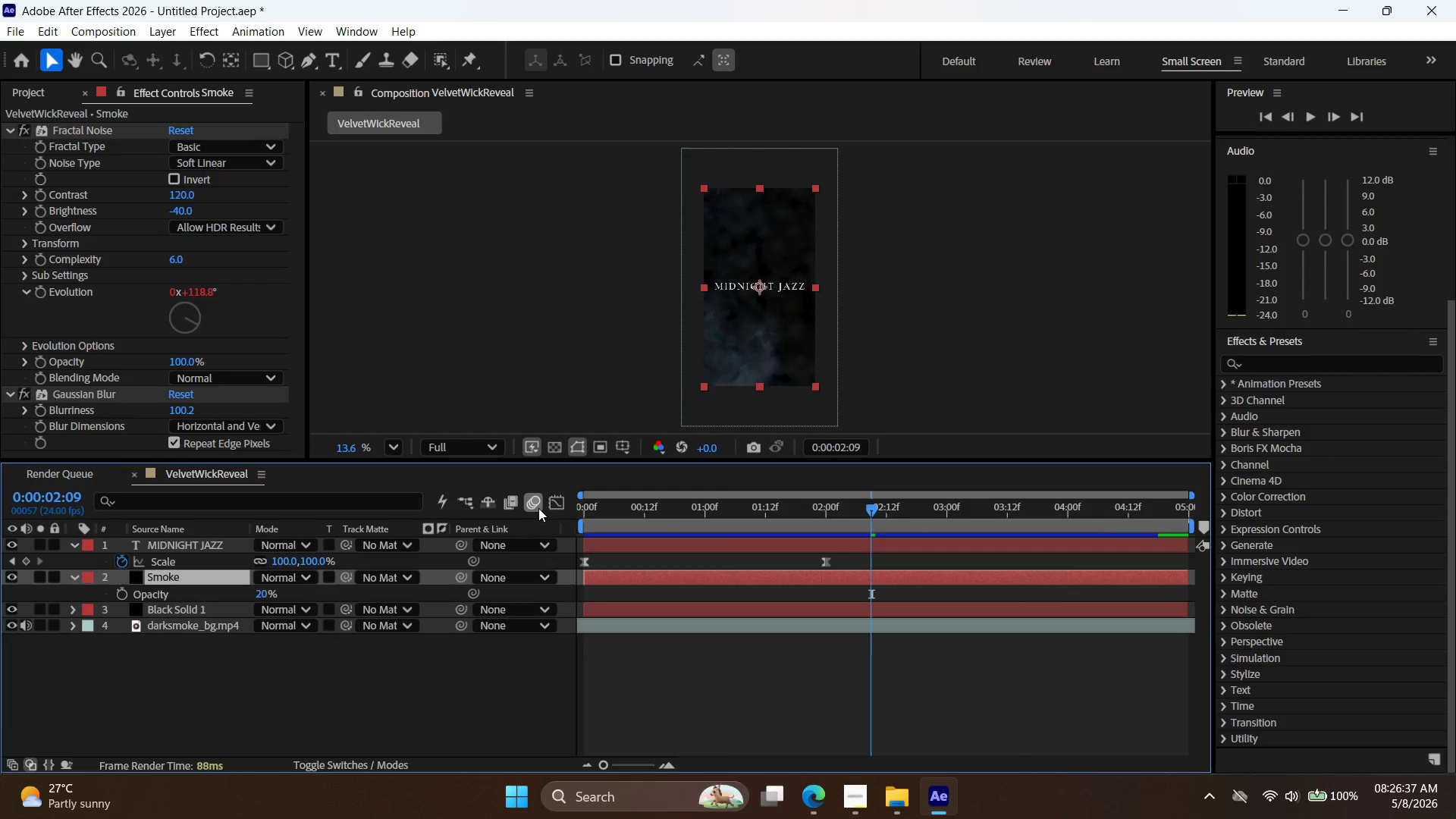 
left_click([622, 542])
 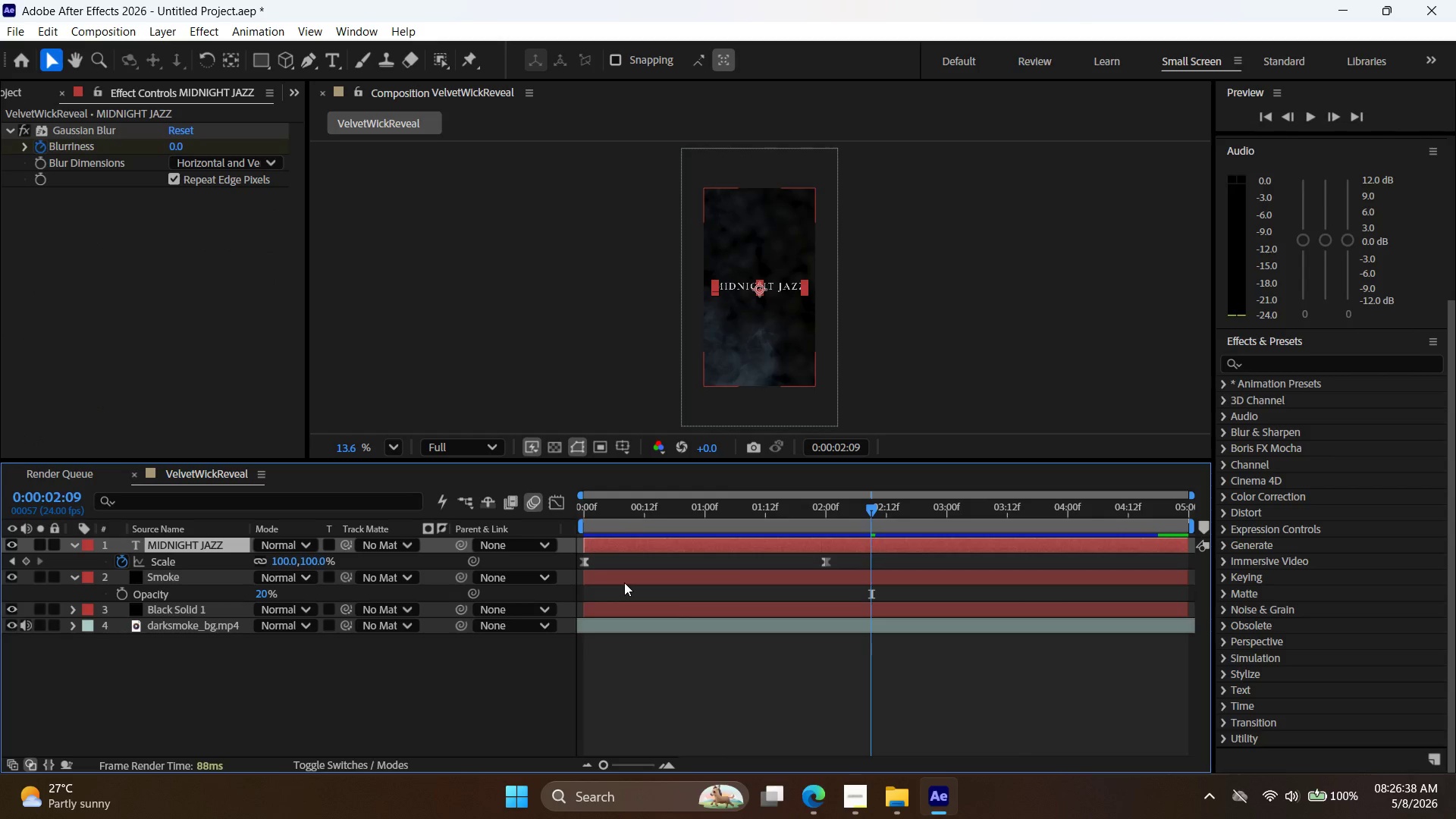 
left_click([624, 582])
 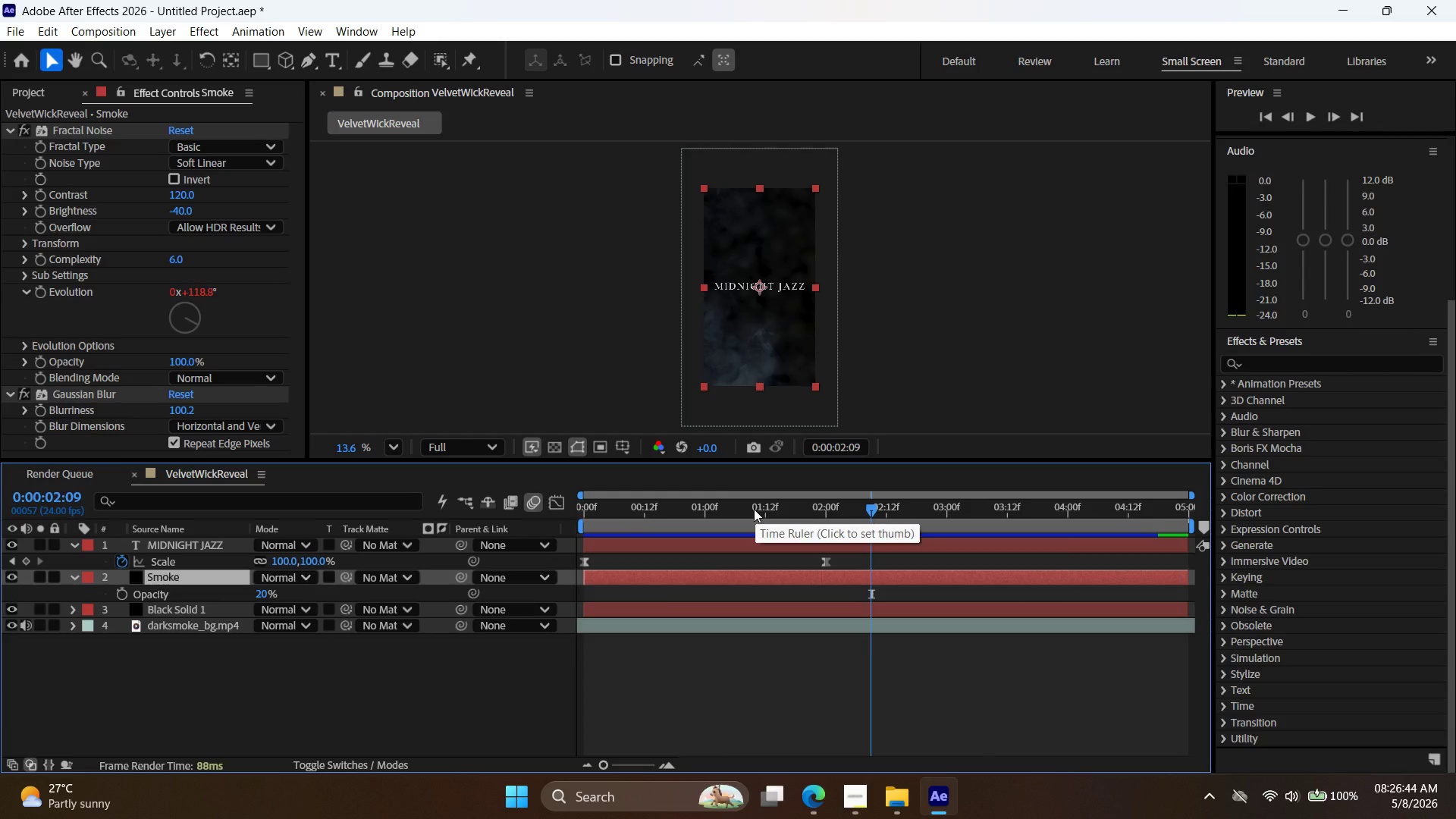 
wait(10.61)
 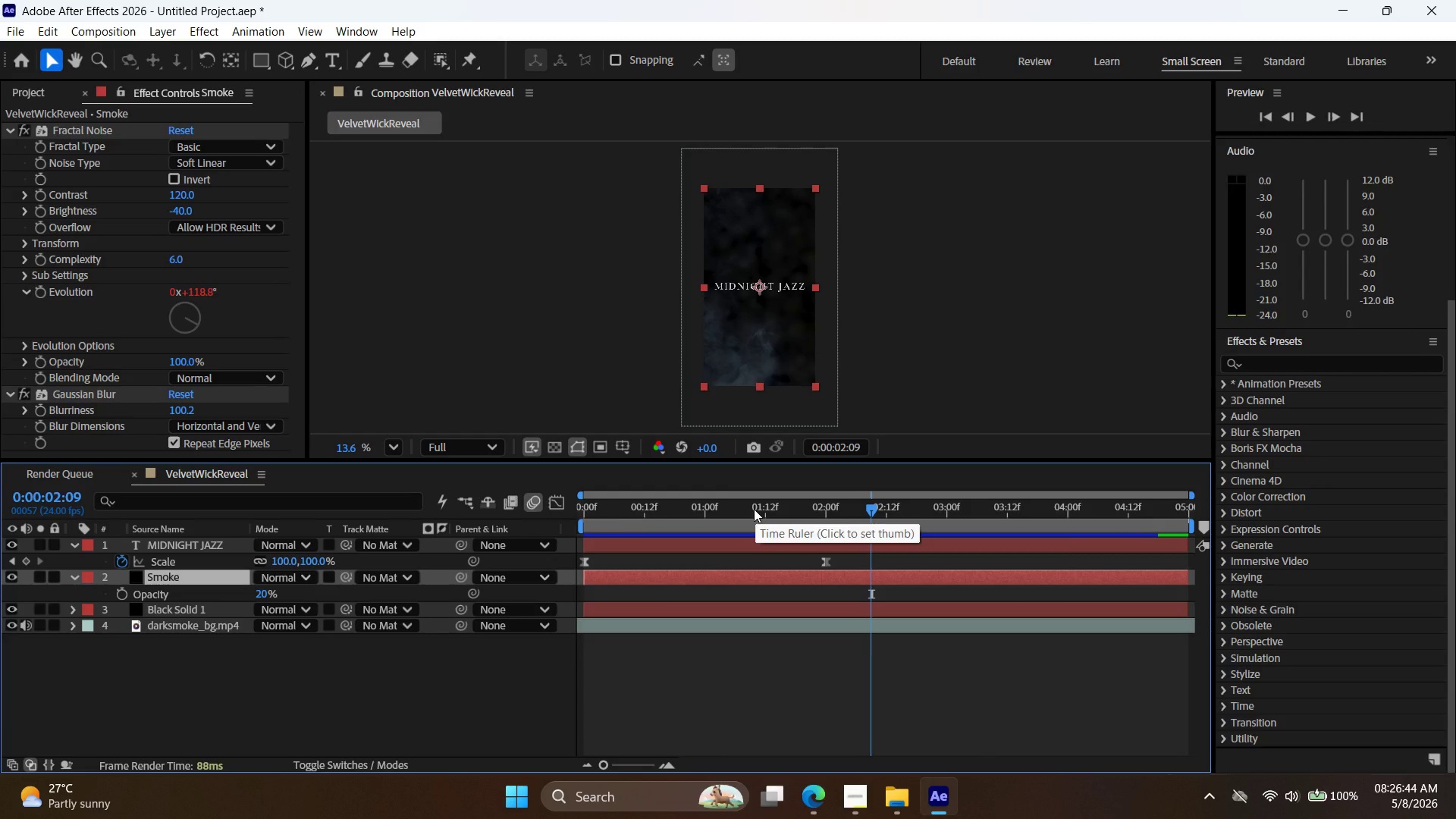 
mouse_move([898, 514])
 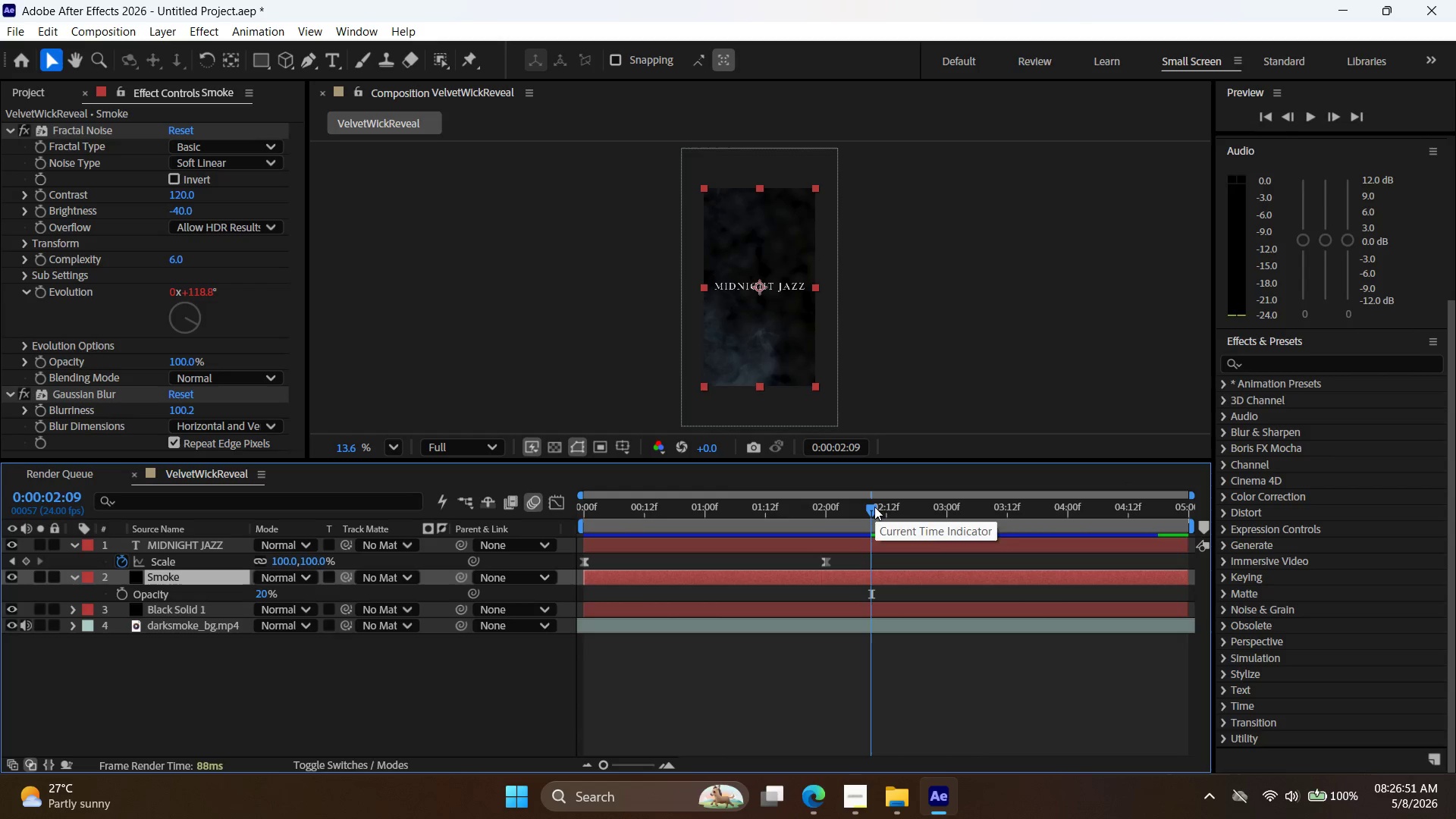 
left_click_drag(start_coordinate=[872, 507], to_coordinate=[528, 538])
 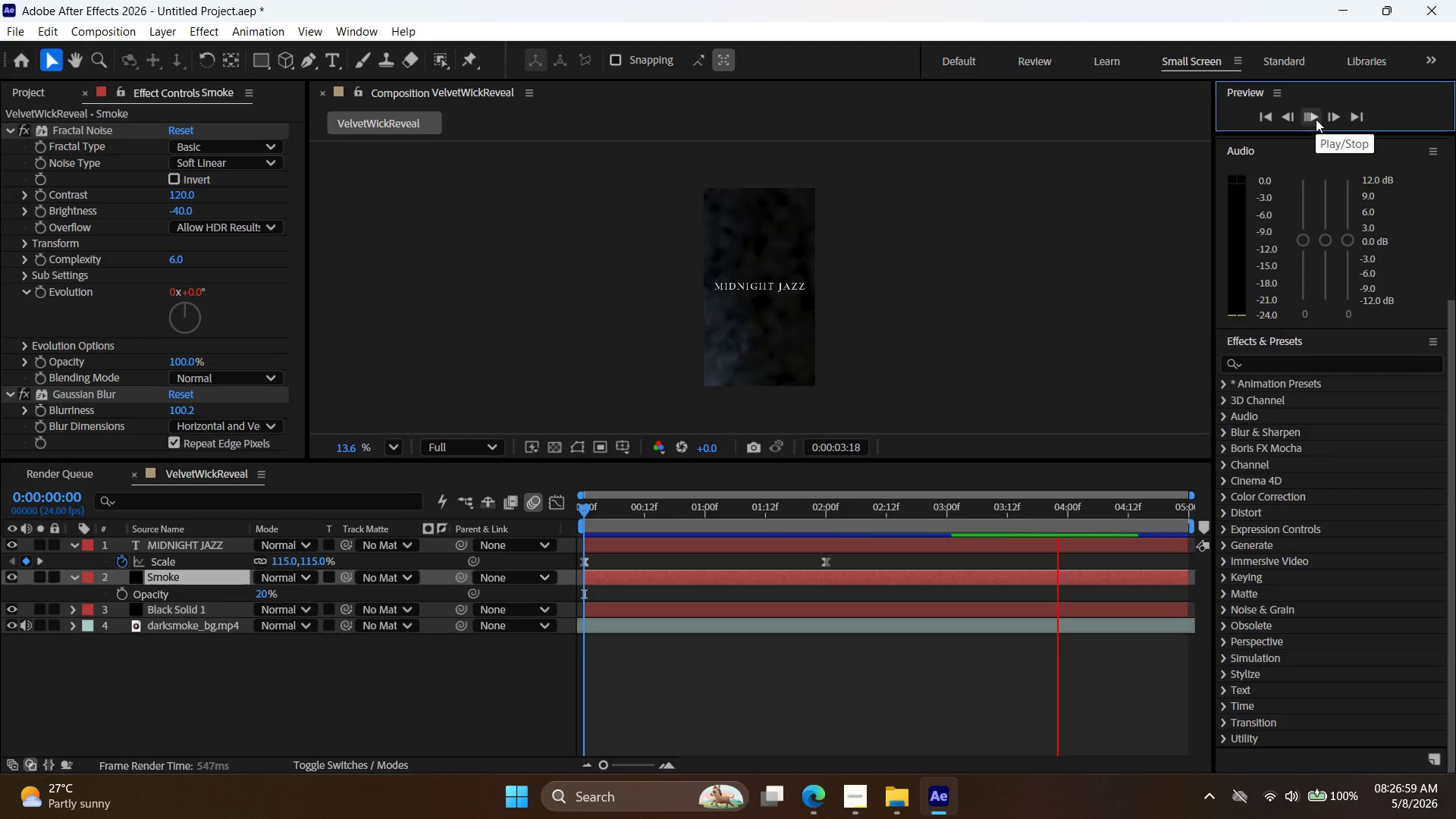 
wait(6.89)
 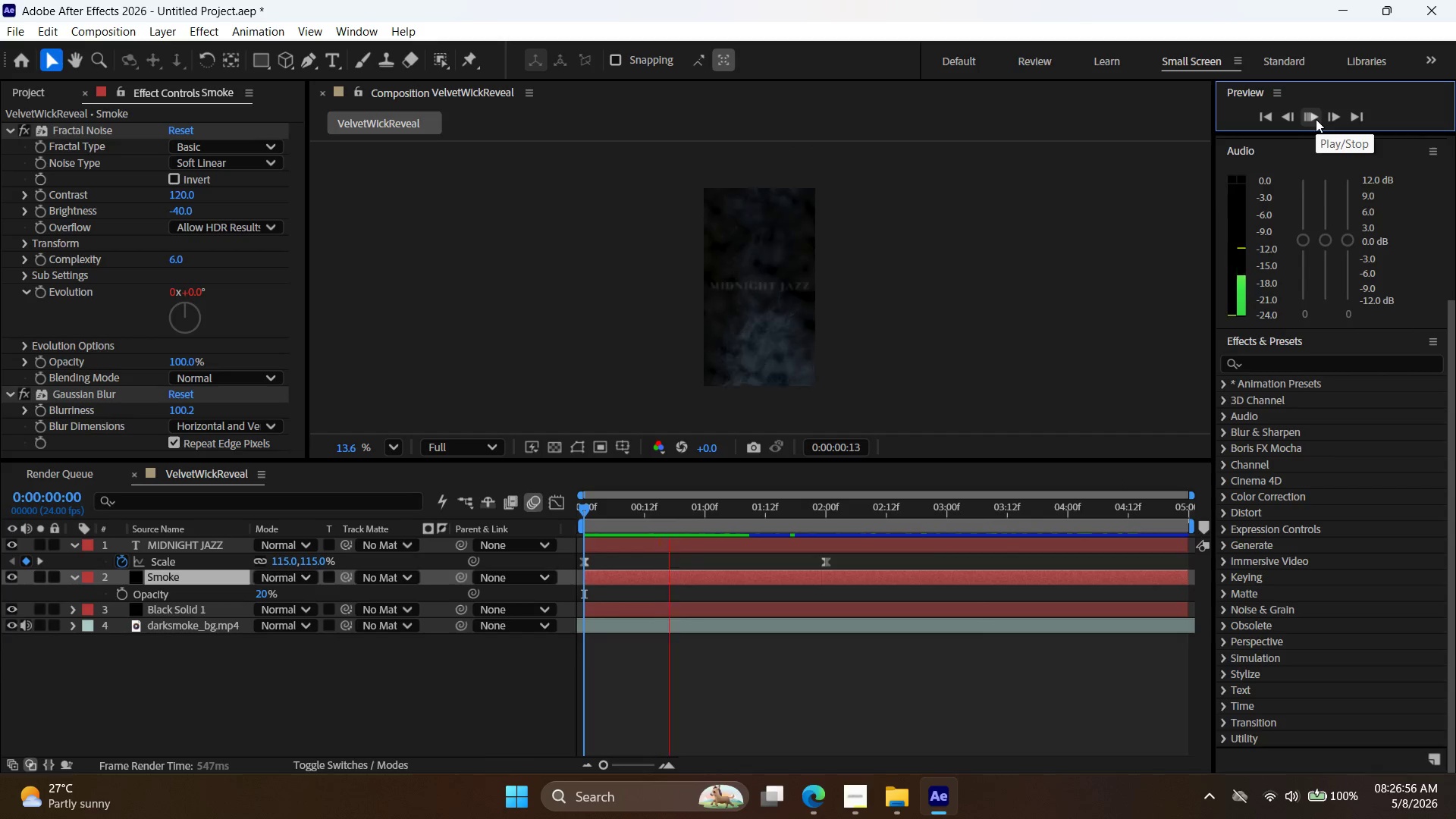 
left_click([1316, 119])
 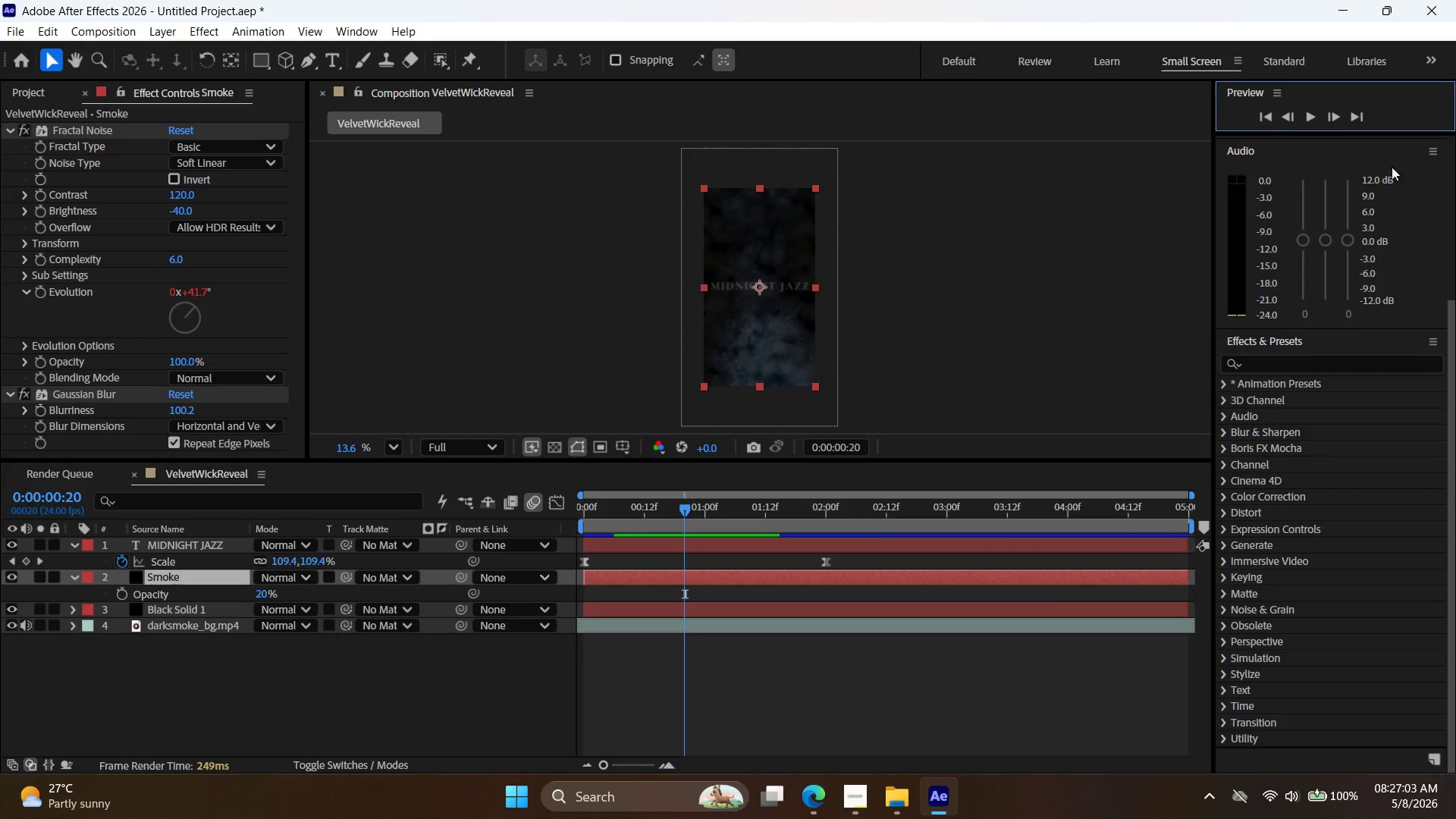 
left_click([1315, 122])
 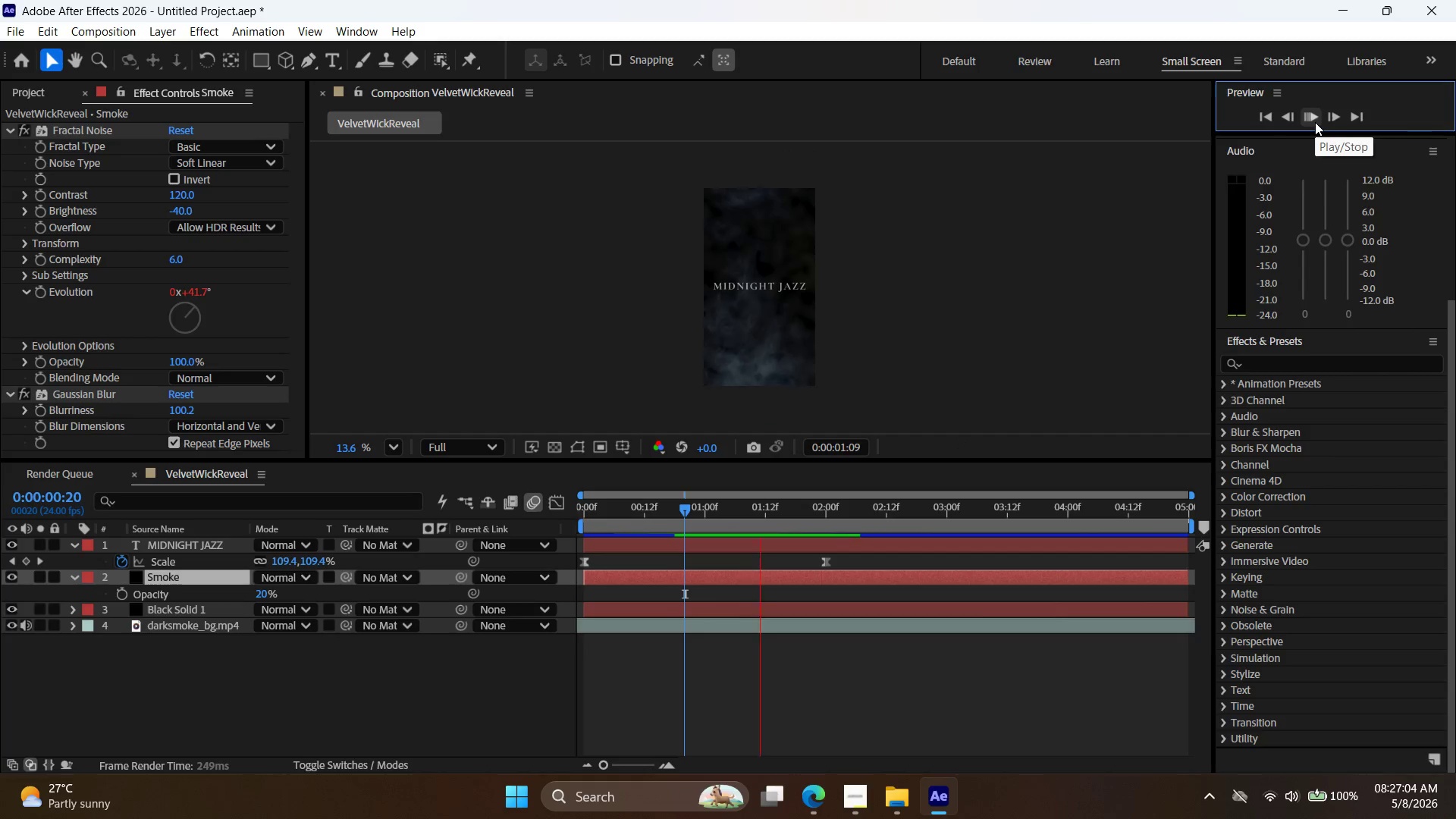 
left_click([1317, 121])
 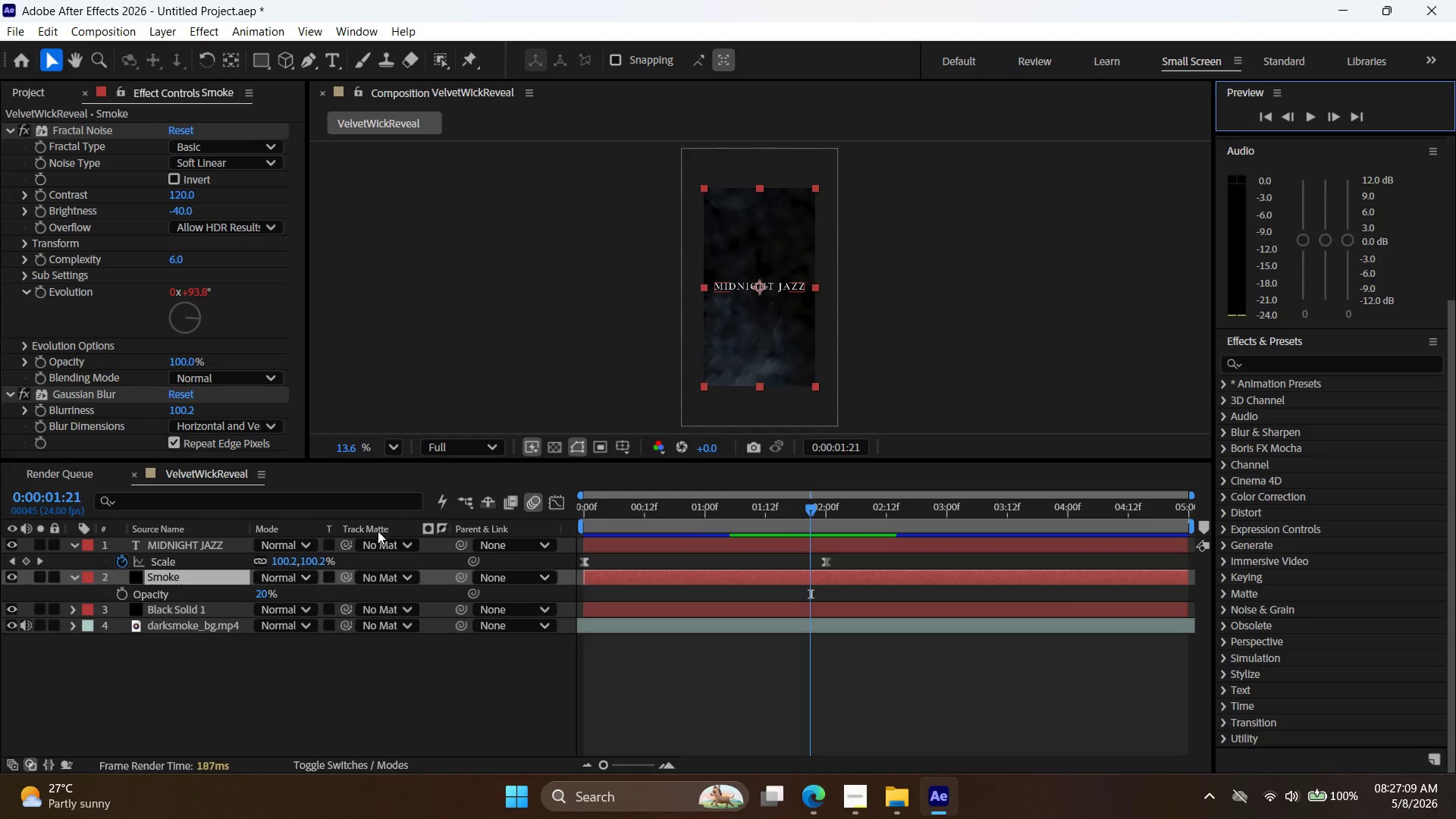 
wait(5.72)
 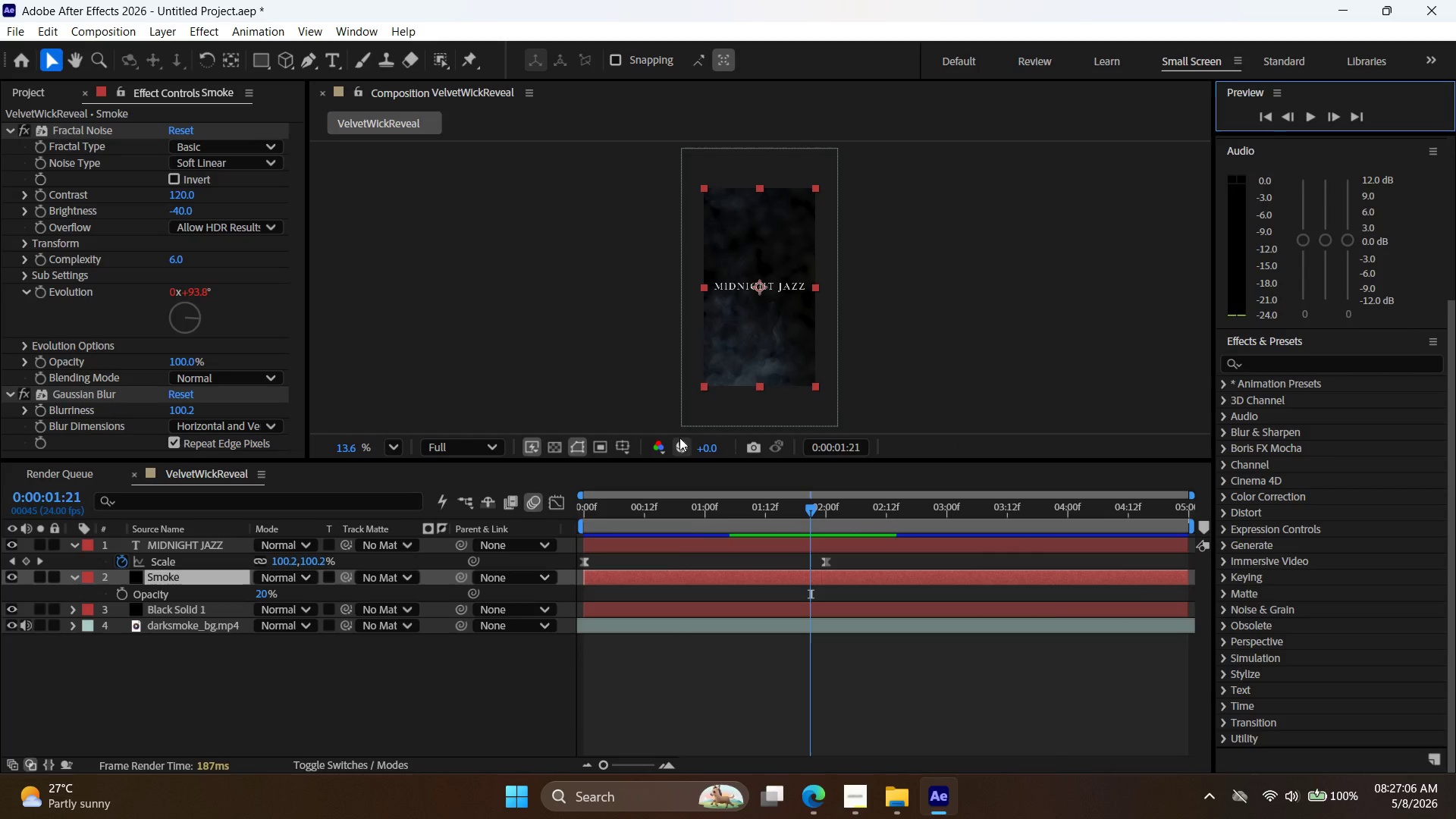 
left_click([39, 93])
 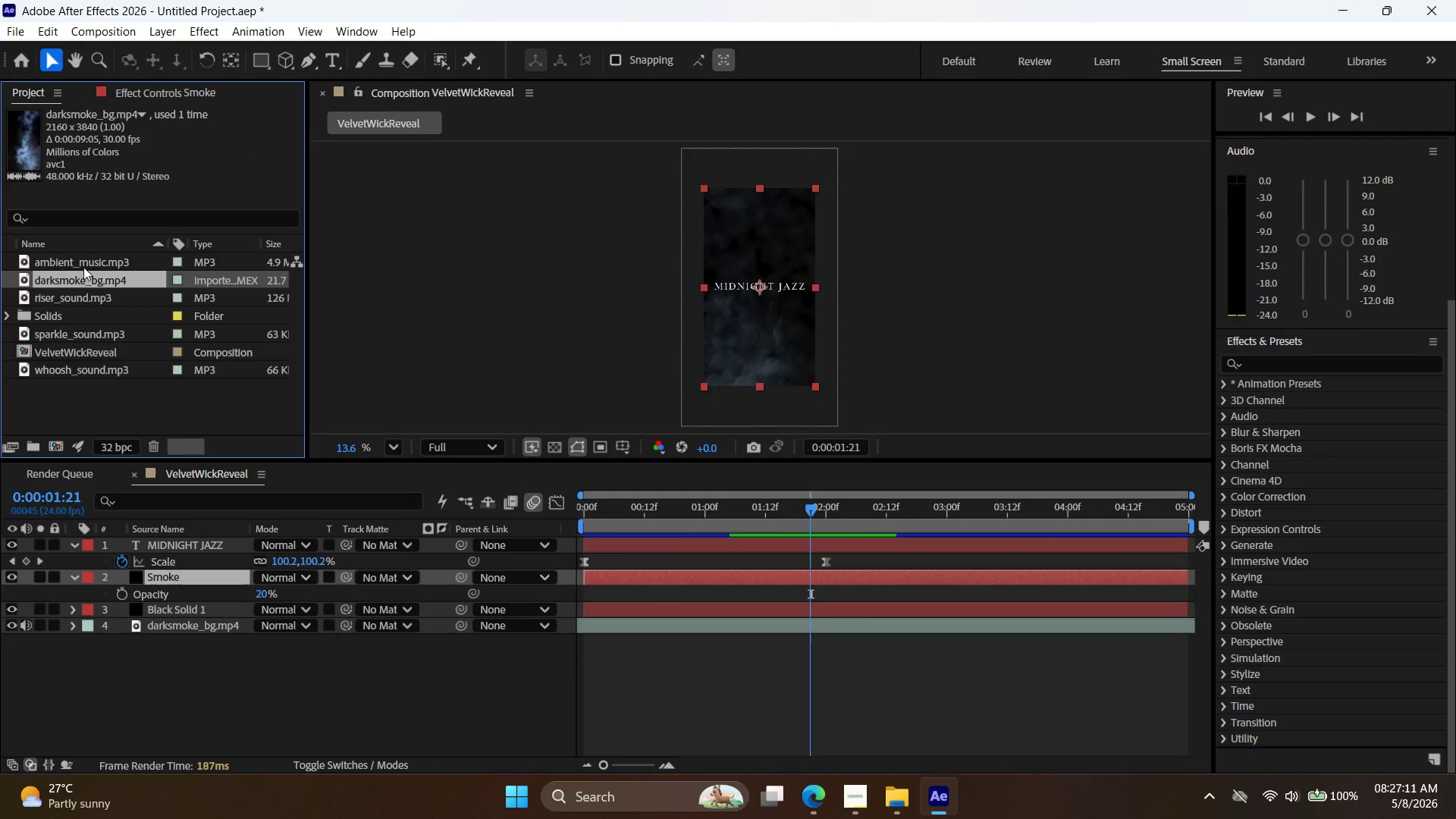 
left_click([89, 261])
 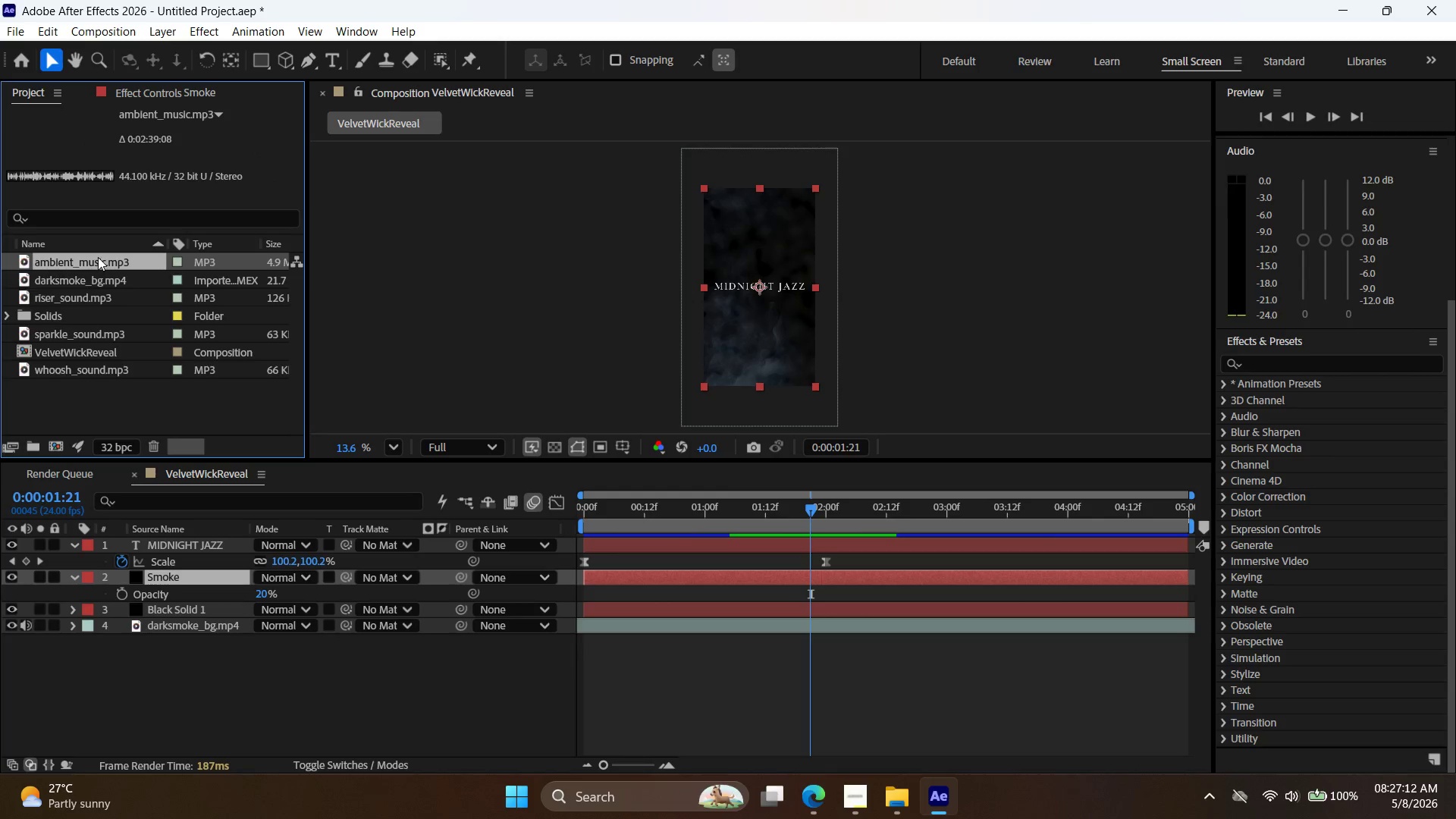 
left_click_drag(start_coordinate=[98, 257], to_coordinate=[736, 642])
 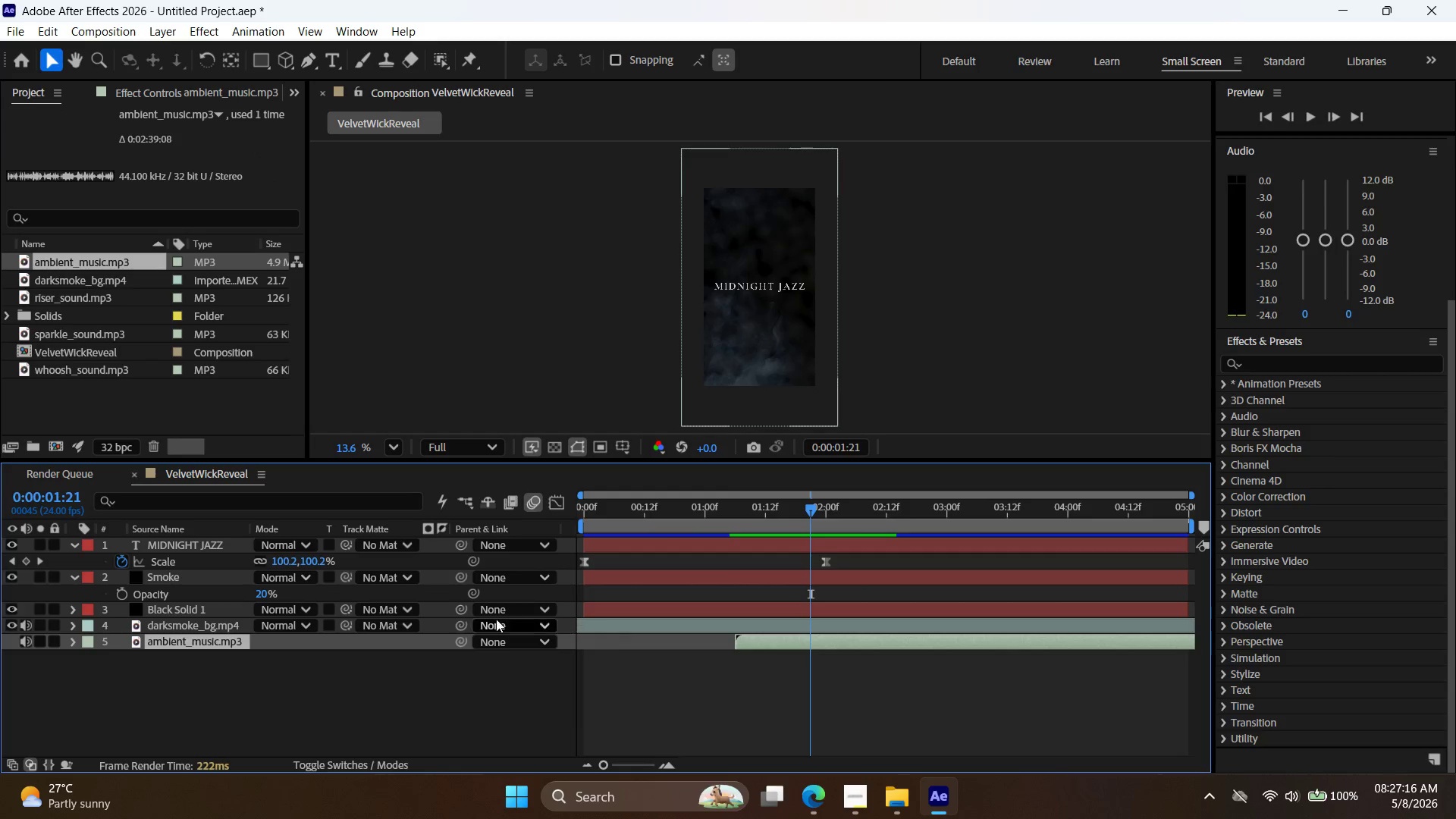 
mouse_move([17, 617])
 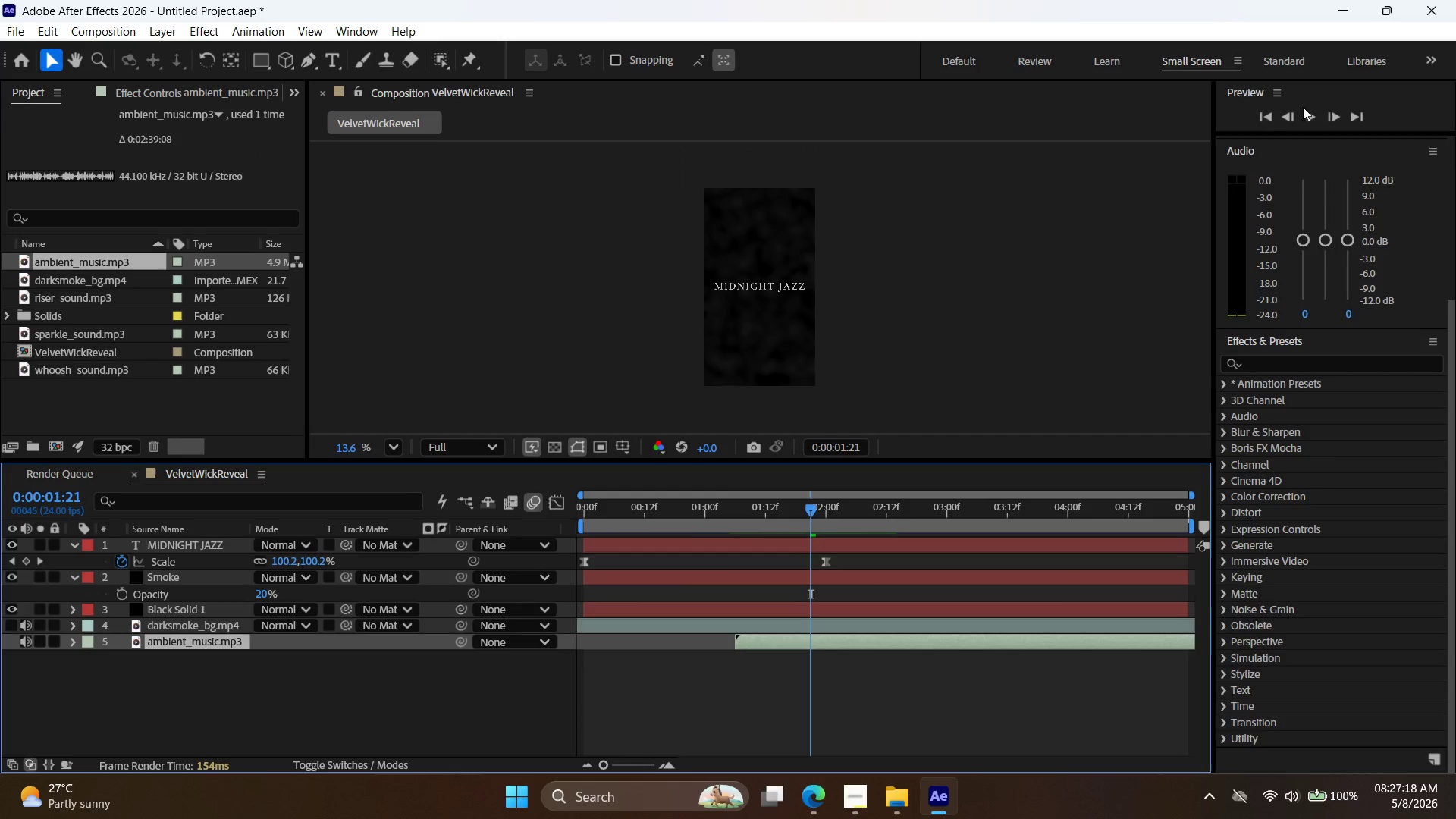 
left_click([1310, 115])
 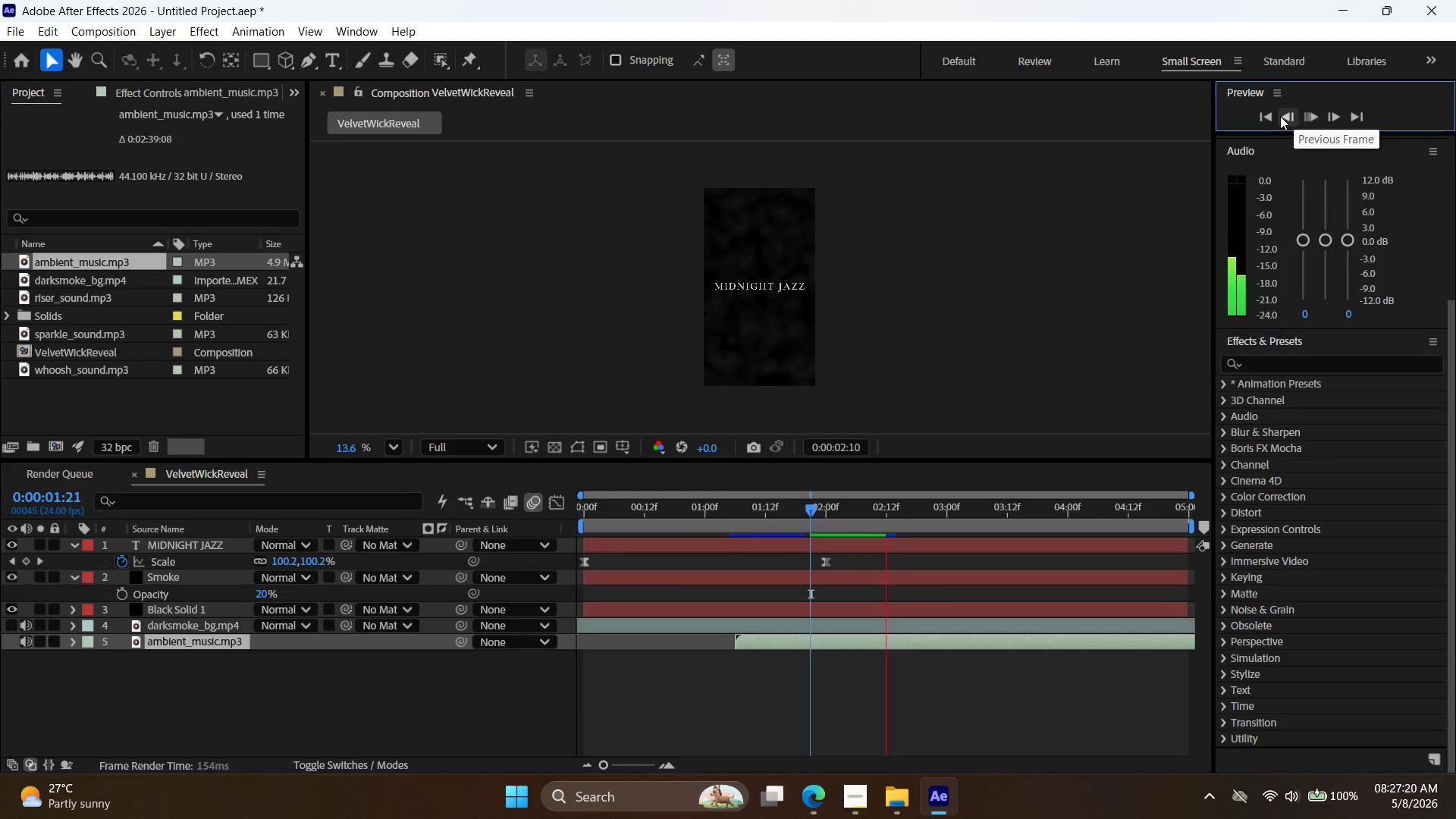 
left_click([1265, 116])
 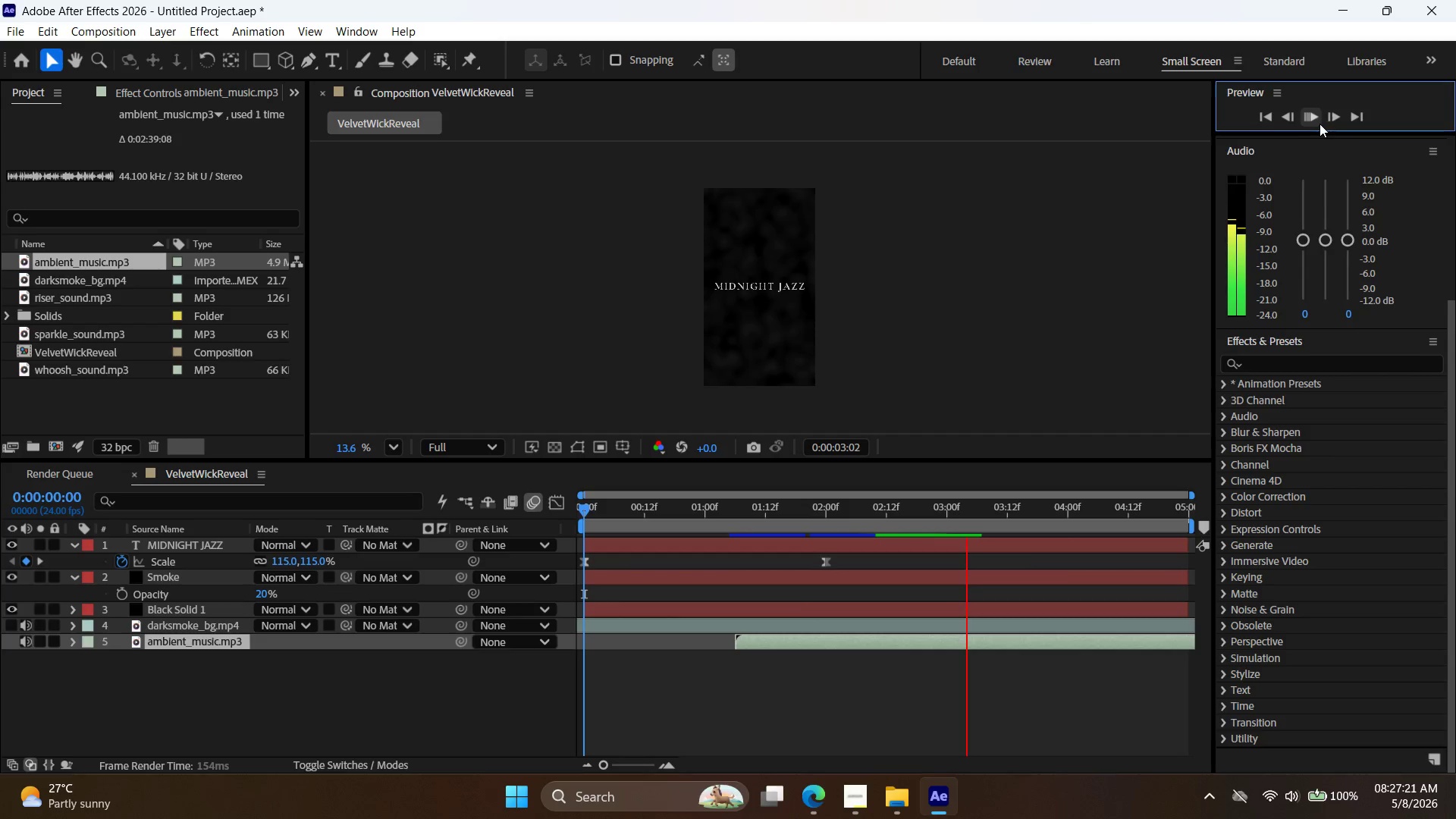 
left_click([1316, 122])
 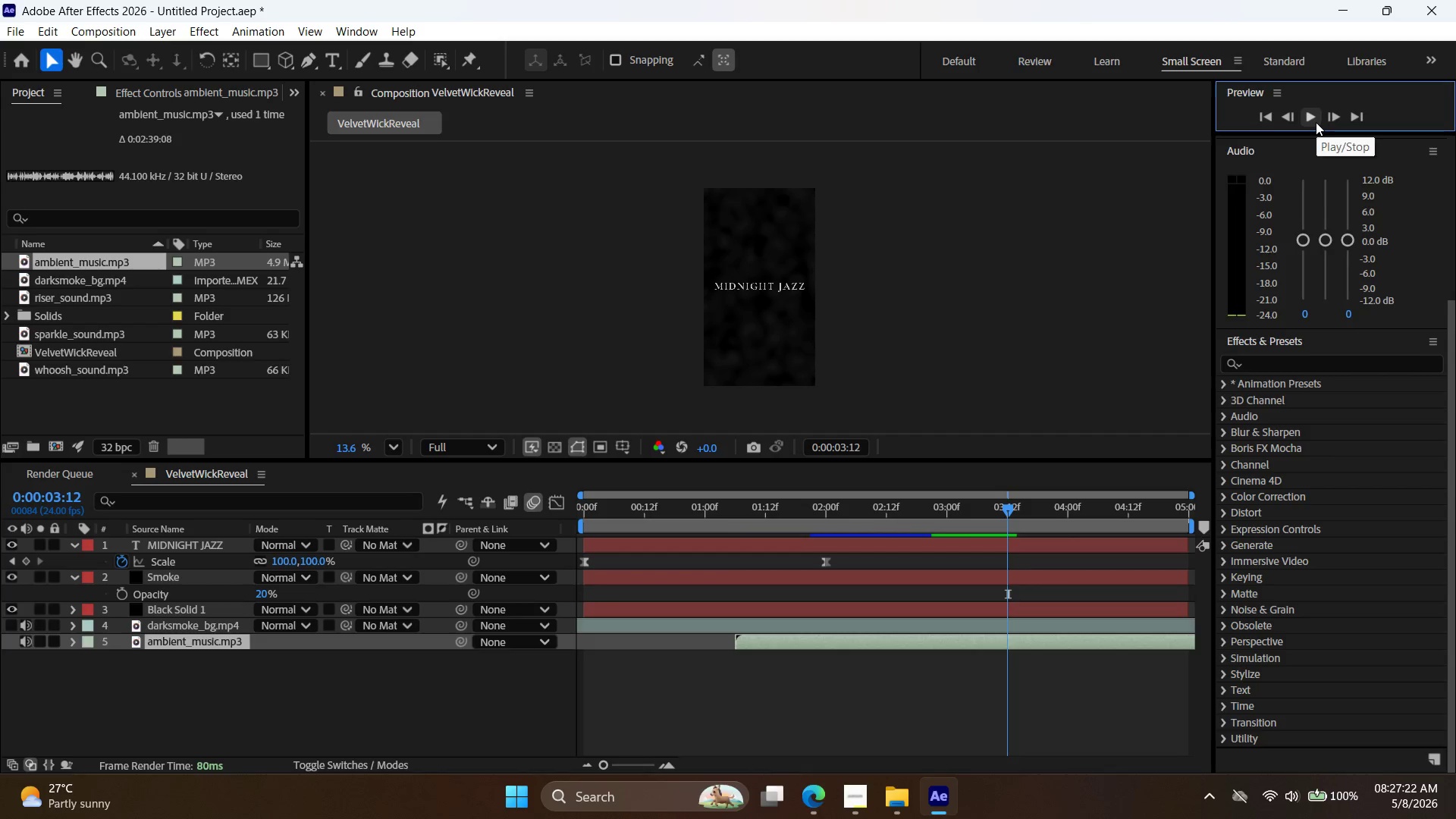 
left_click([1316, 122])
 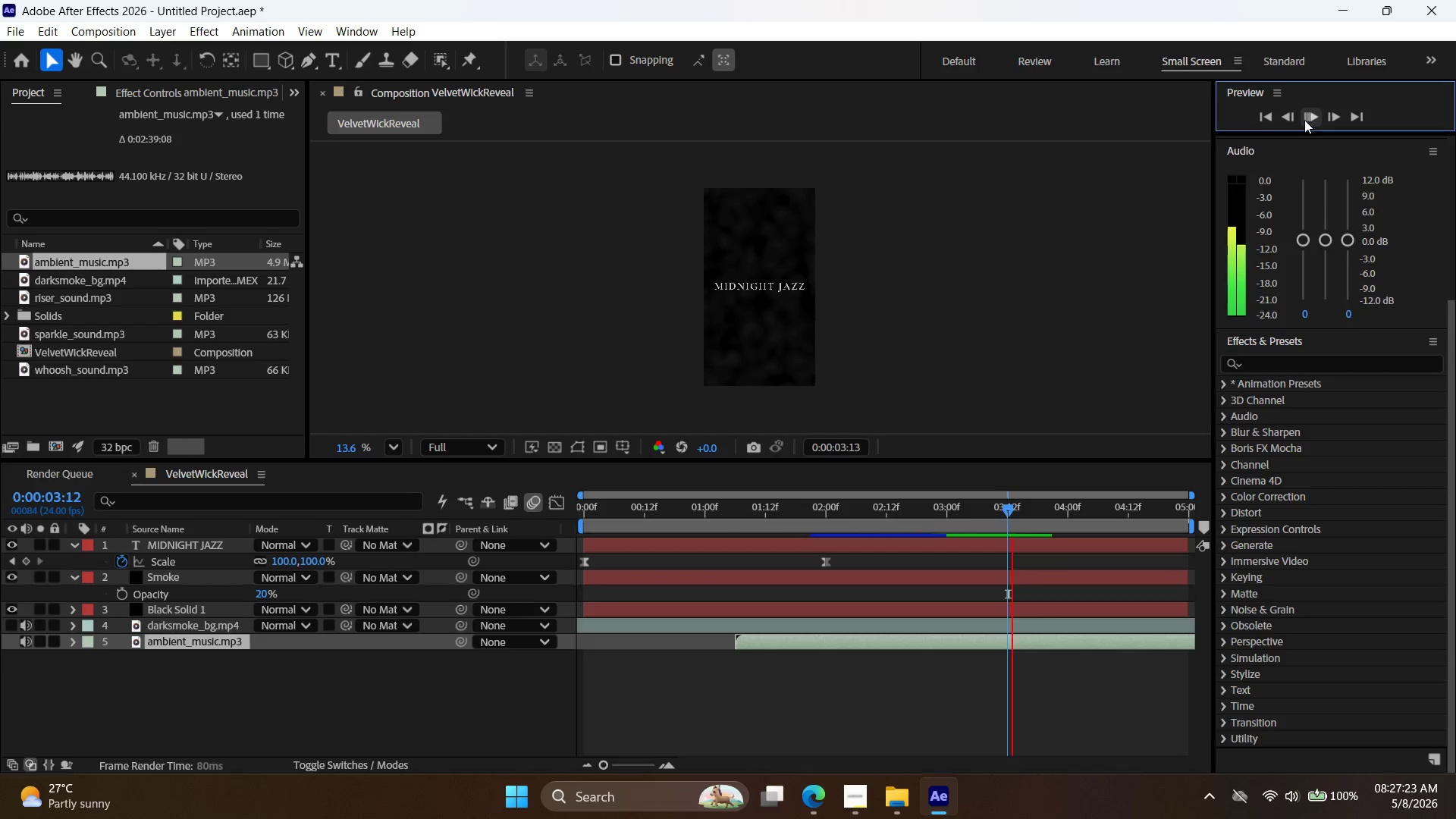 
left_click([1308, 119])
 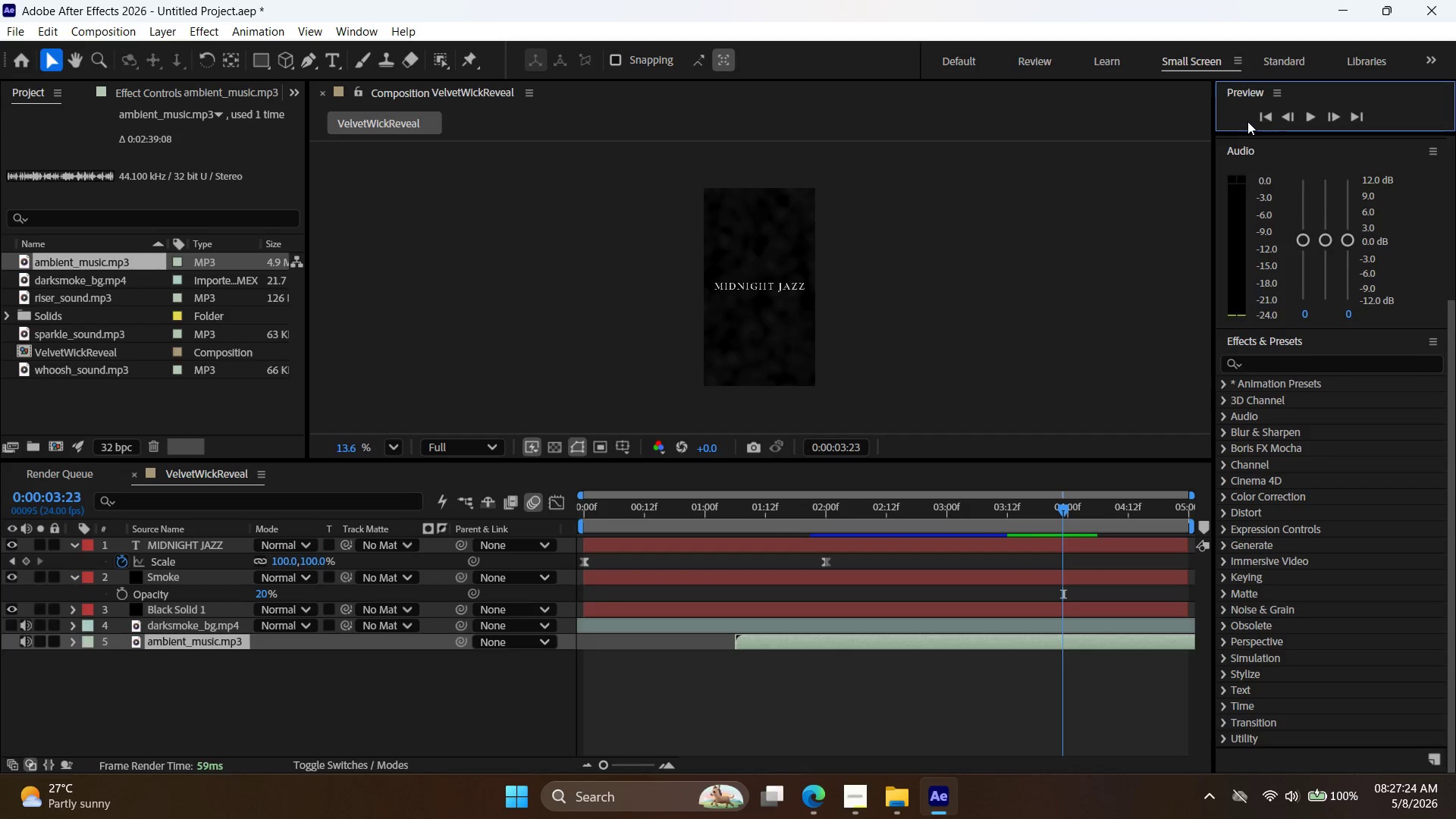 
left_click([1263, 118])
 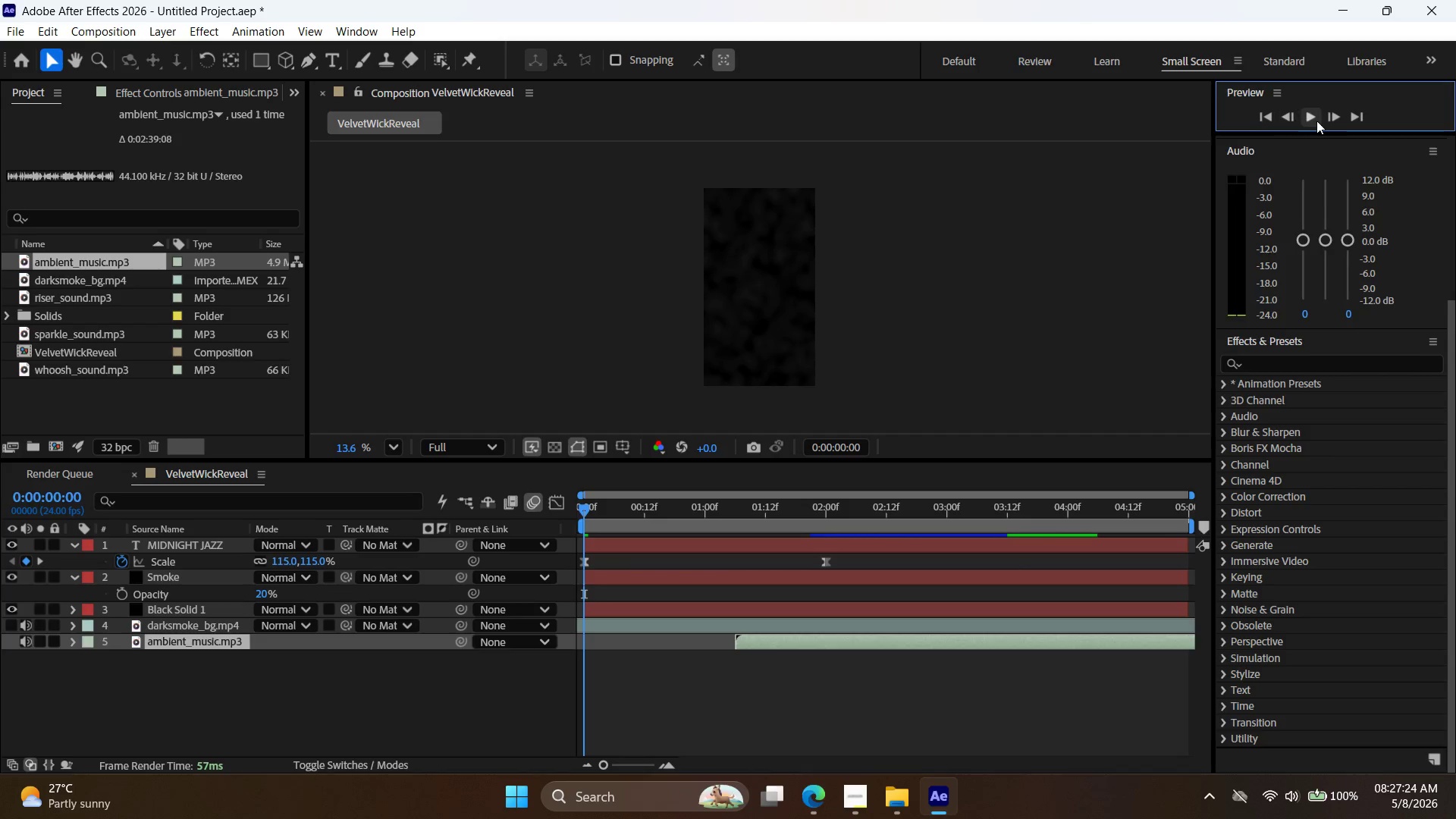 
left_click([1317, 121])
 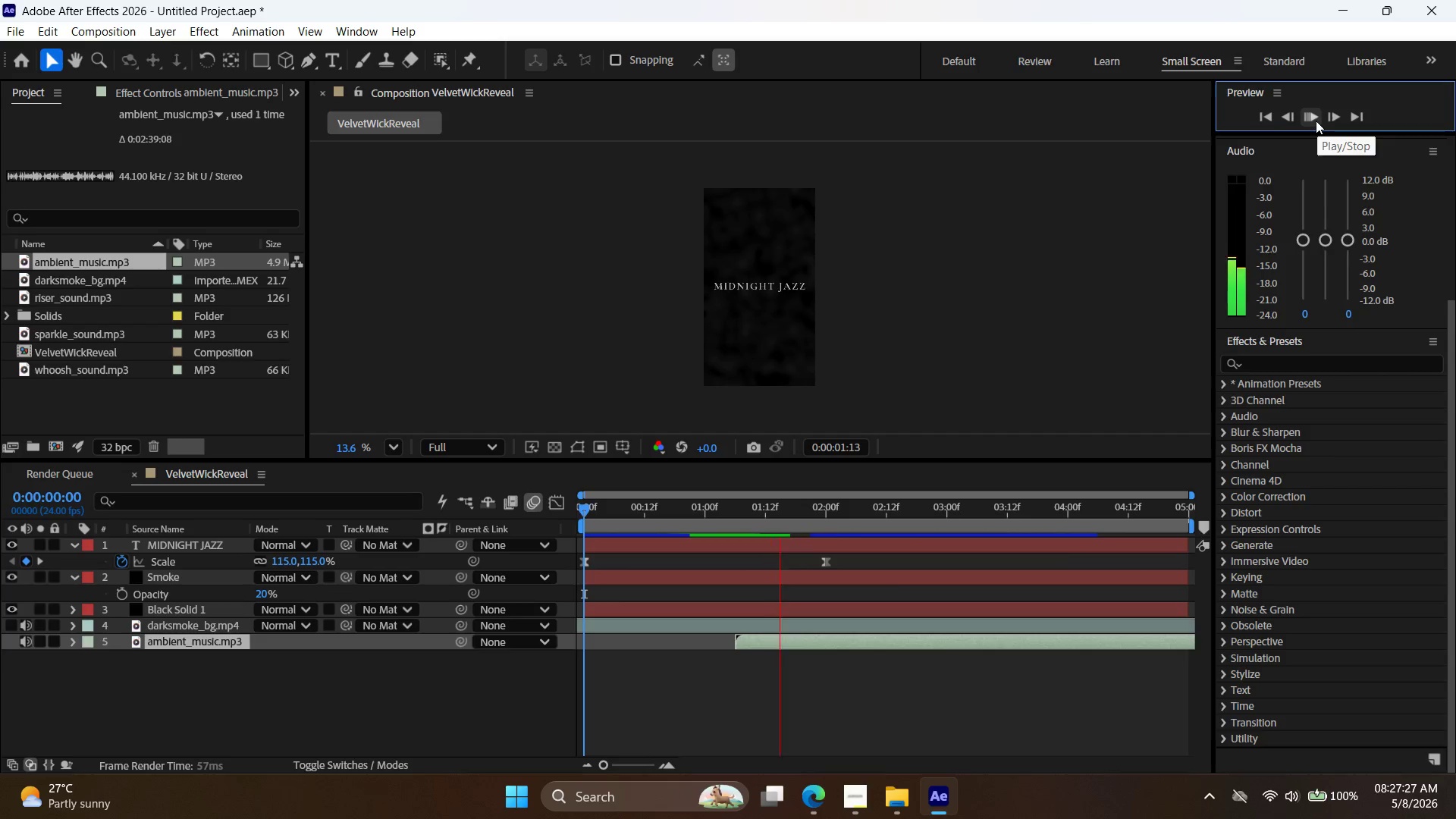 
left_click([1316, 119])
 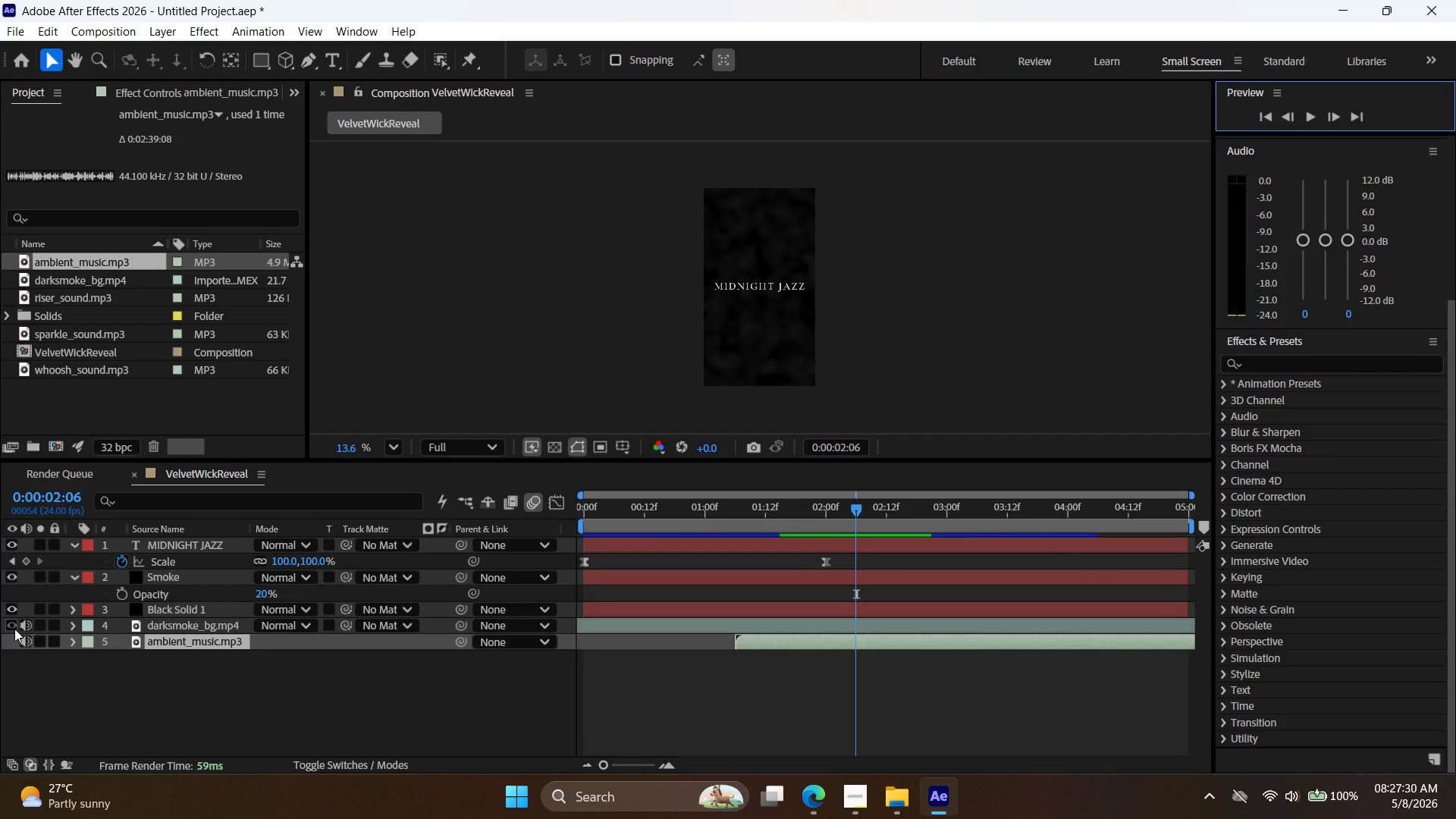 
left_click([12, 628])
 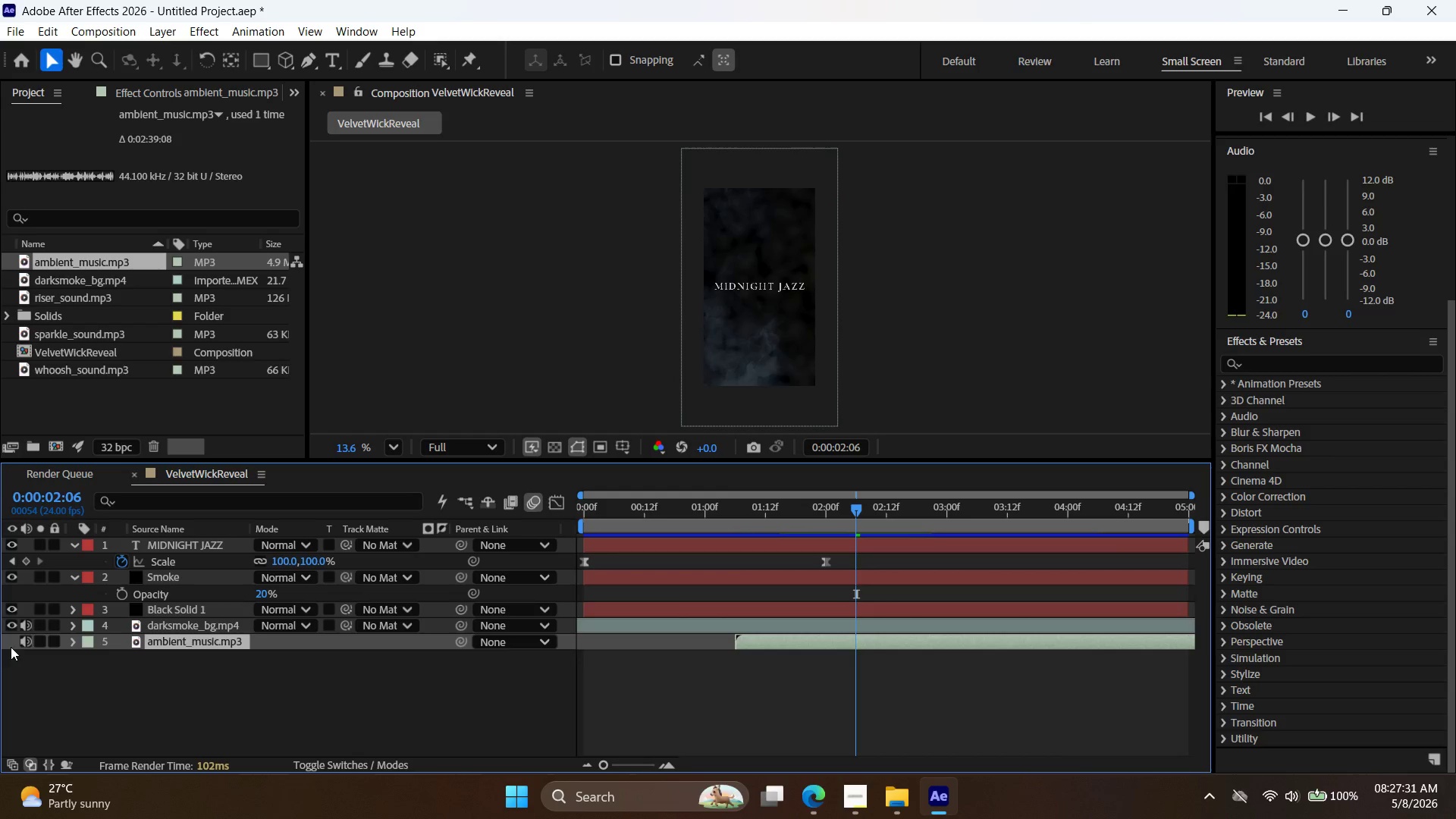 
left_click([8, 640])
 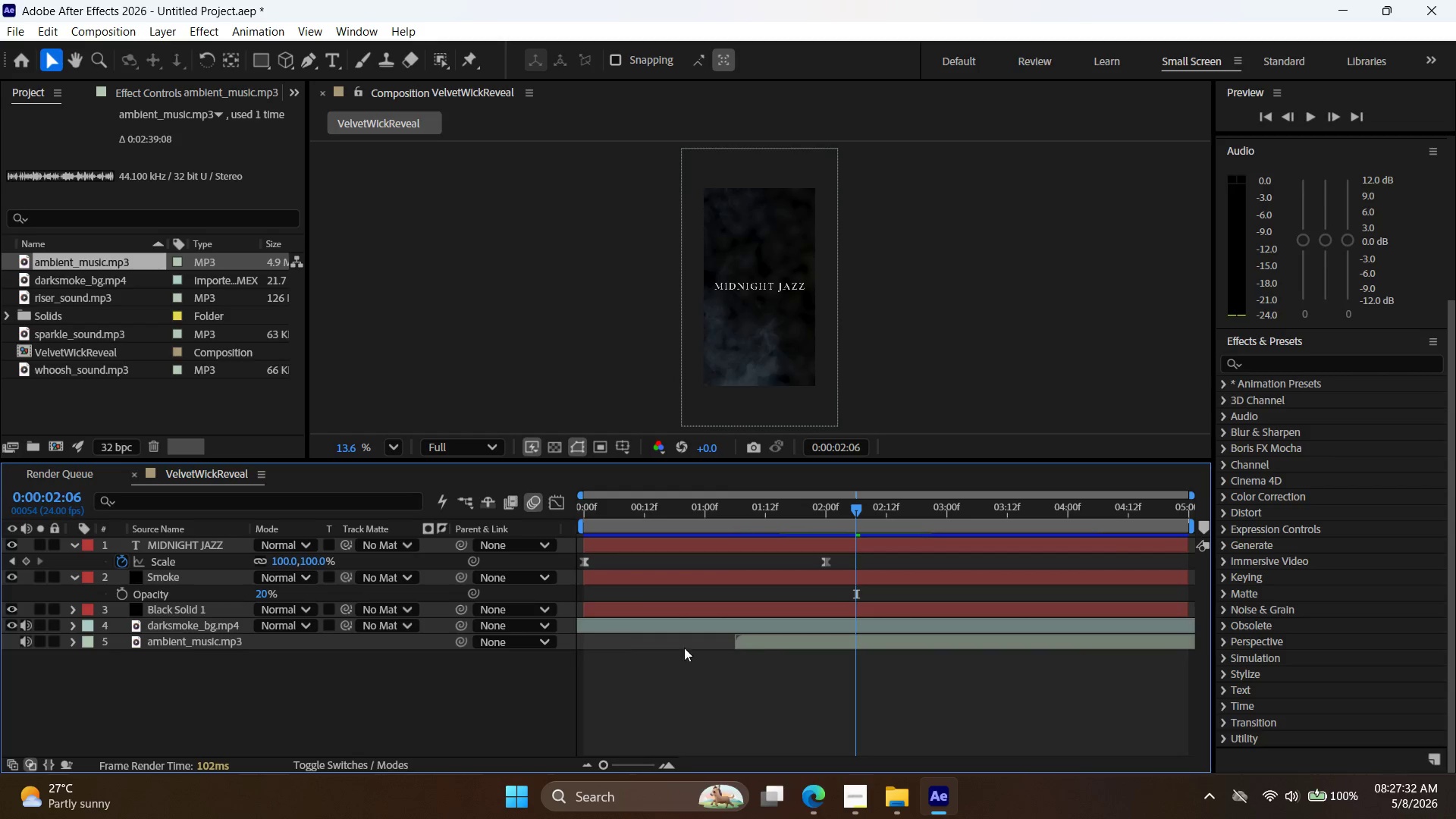 
left_click_drag(start_coordinate=[770, 641], to_coordinate=[573, 650])
 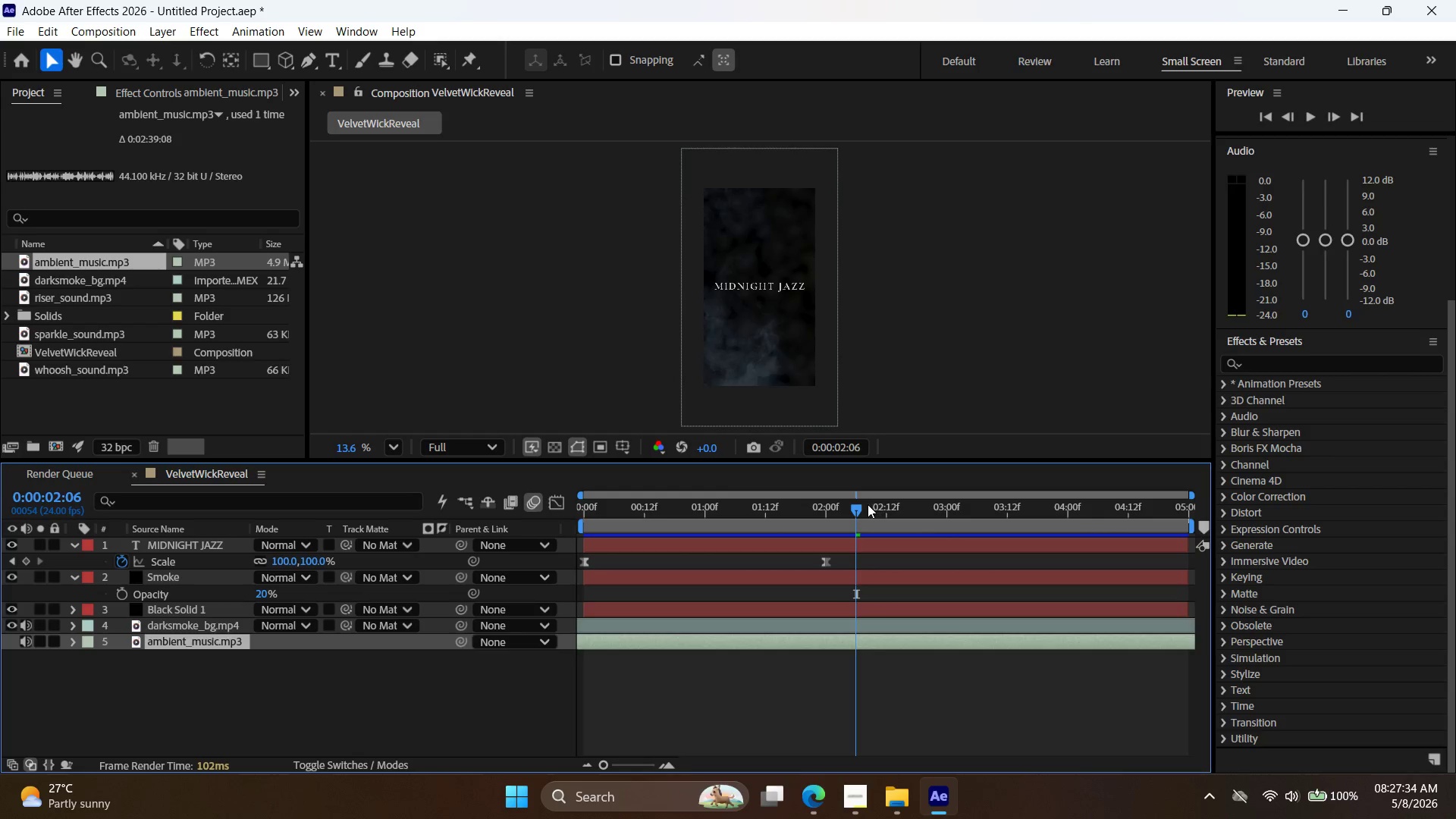 
left_click_drag(start_coordinate=[847, 505], to_coordinate=[500, 558])
 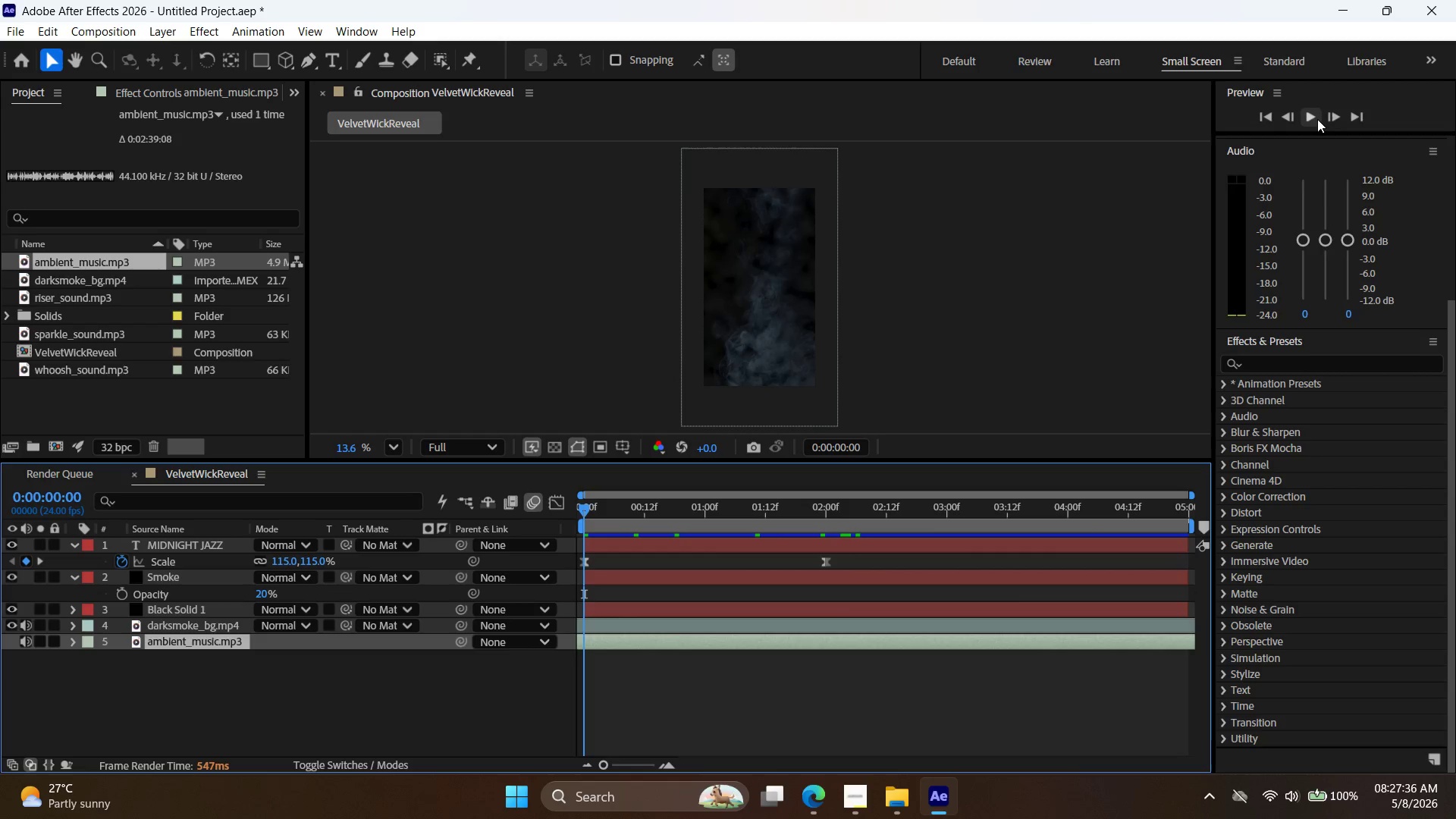 
left_click([1317, 119])
 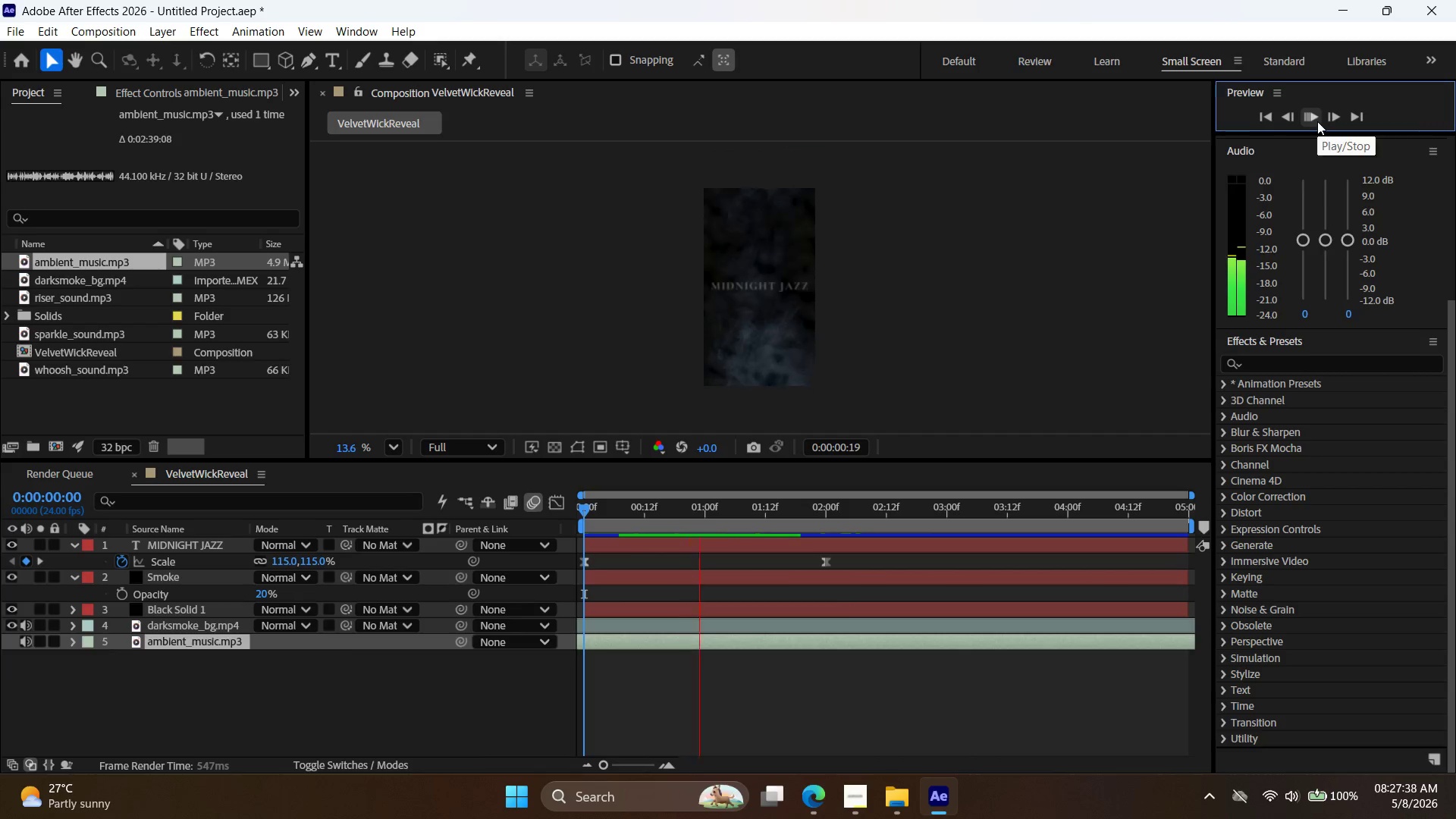 
left_click([1321, 121])
 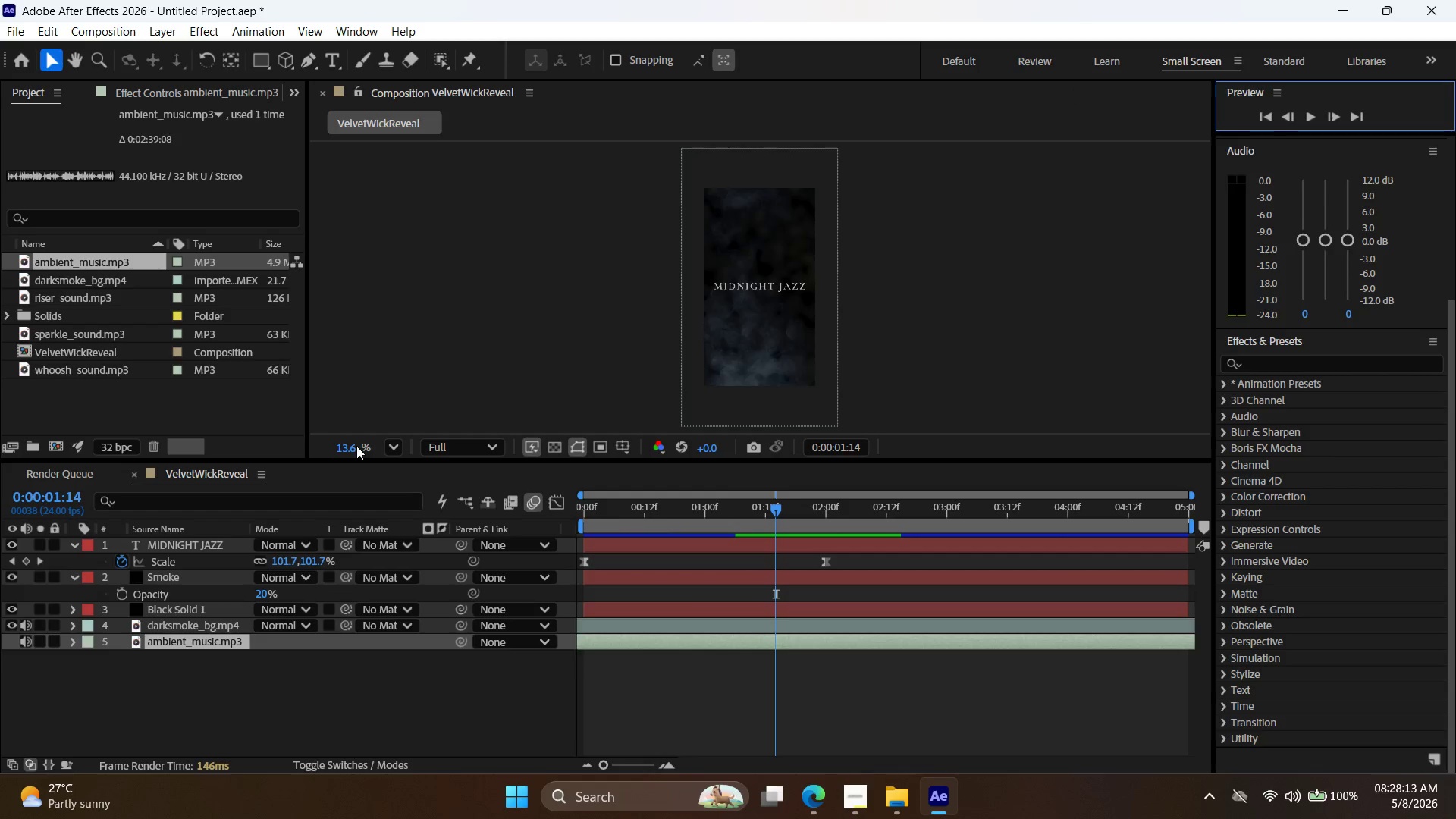 
wait(39.67)
 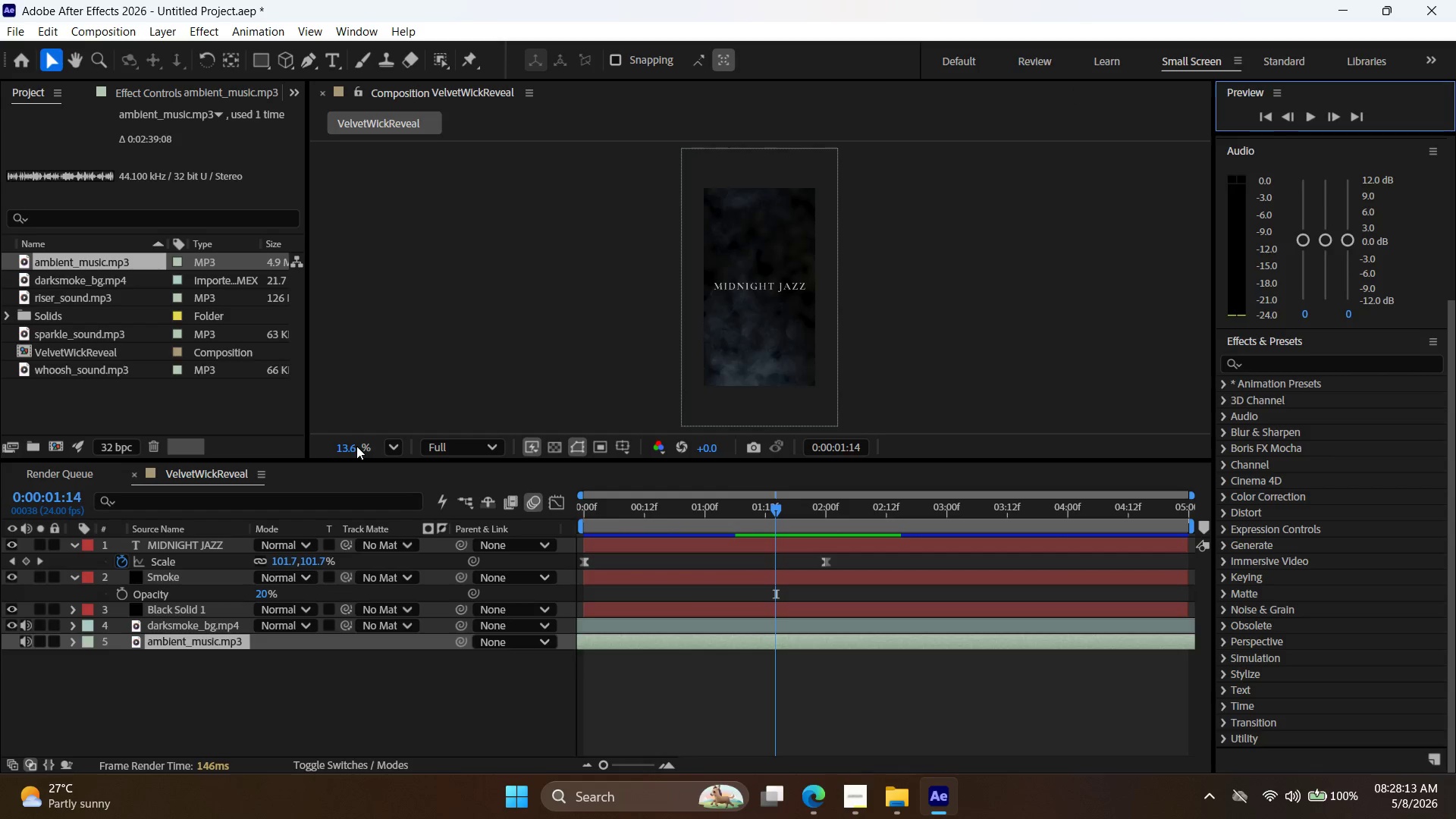 
key(L)
 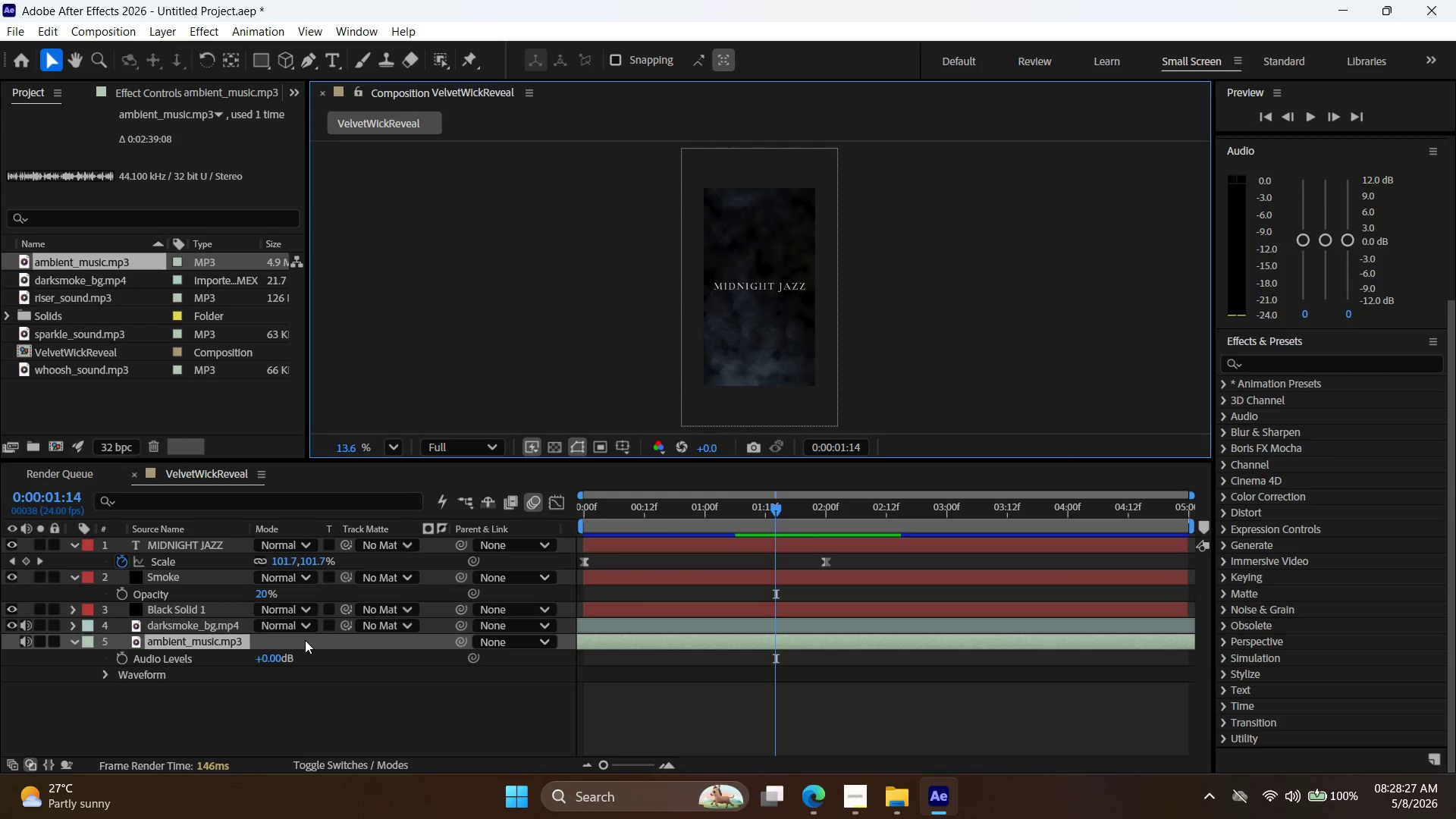 
wait(14.41)
 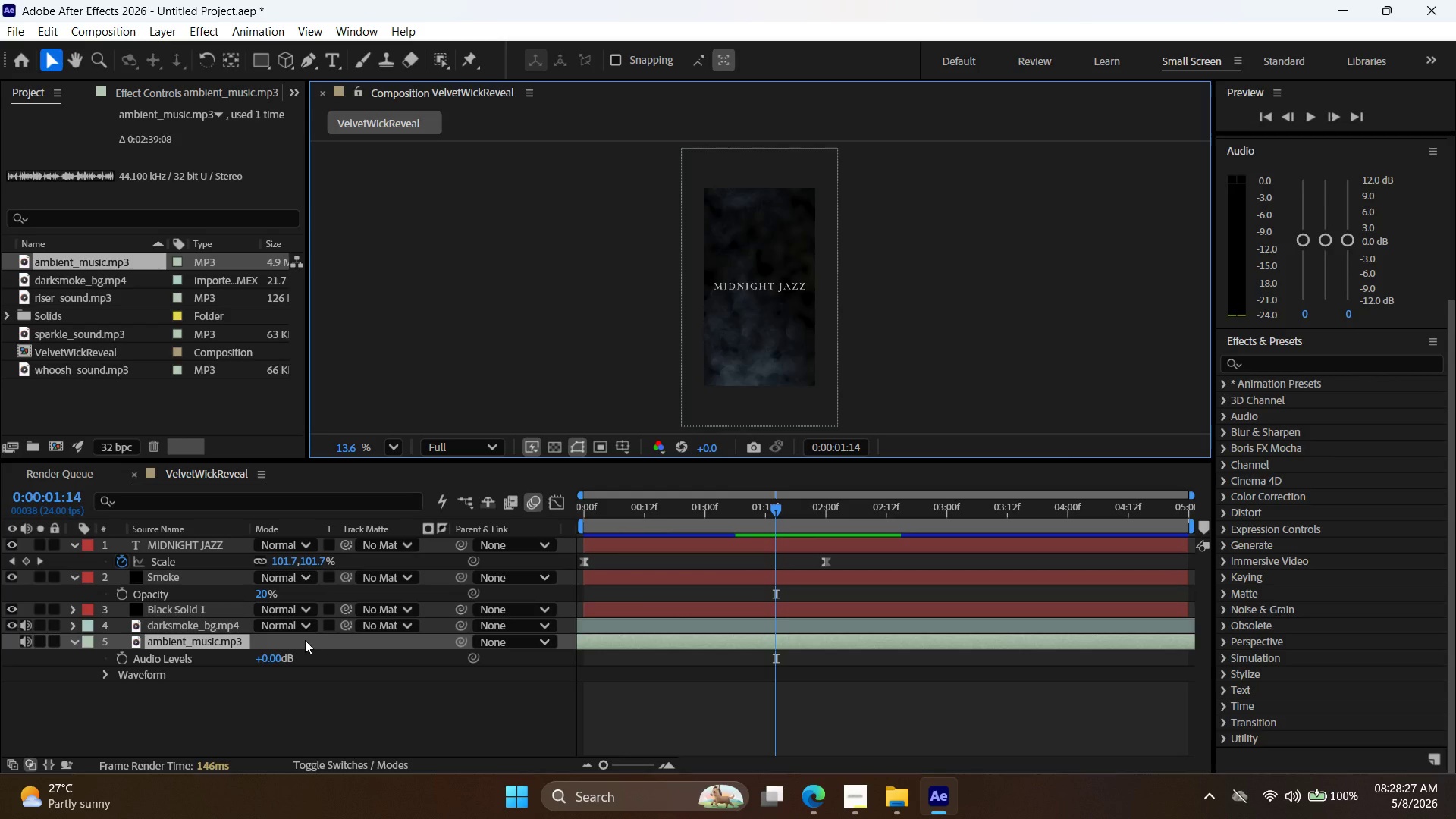 
left_click_drag(start_coordinate=[780, 508], to_coordinate=[522, 525])
 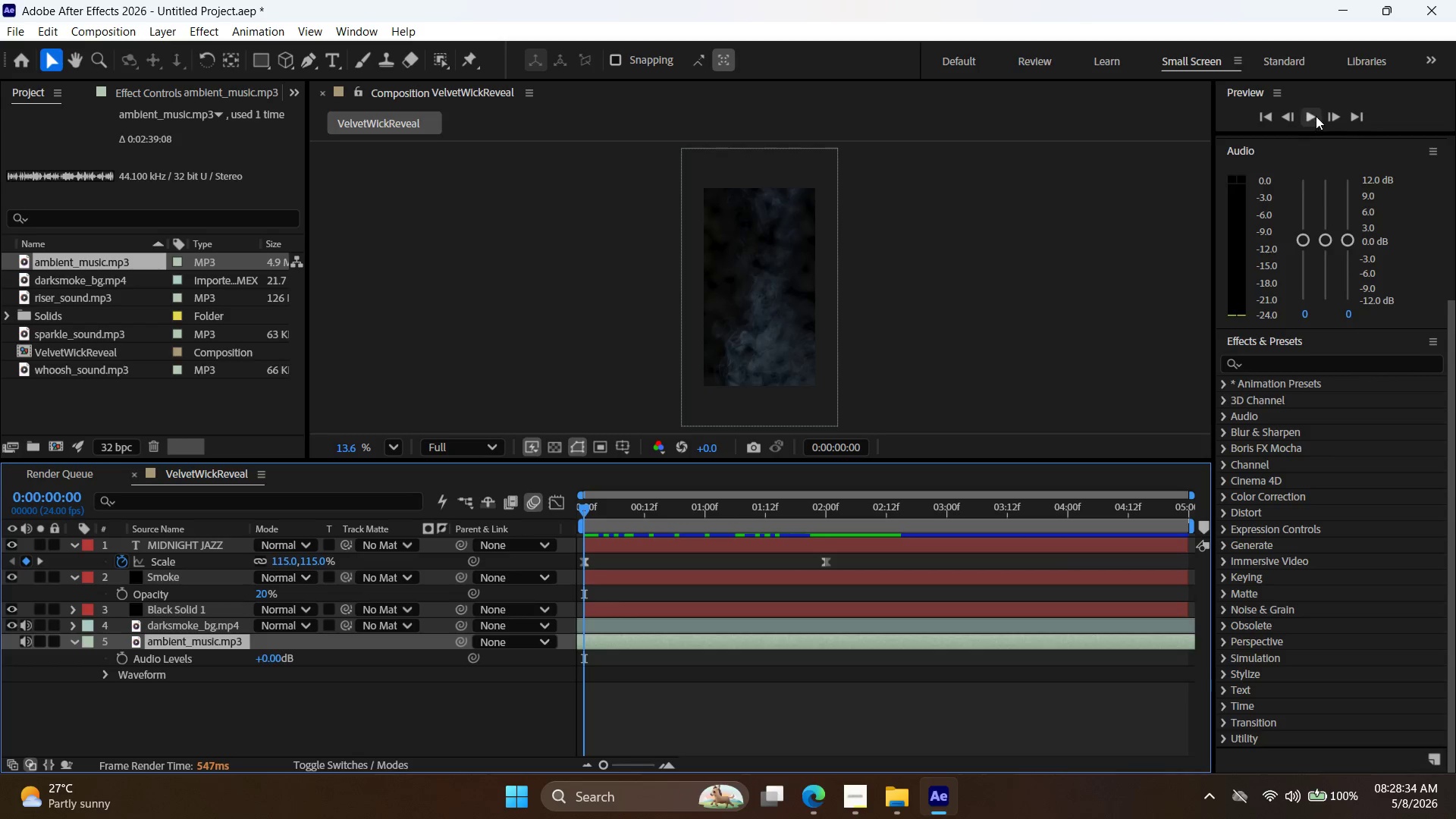 
left_click([1316, 115])
 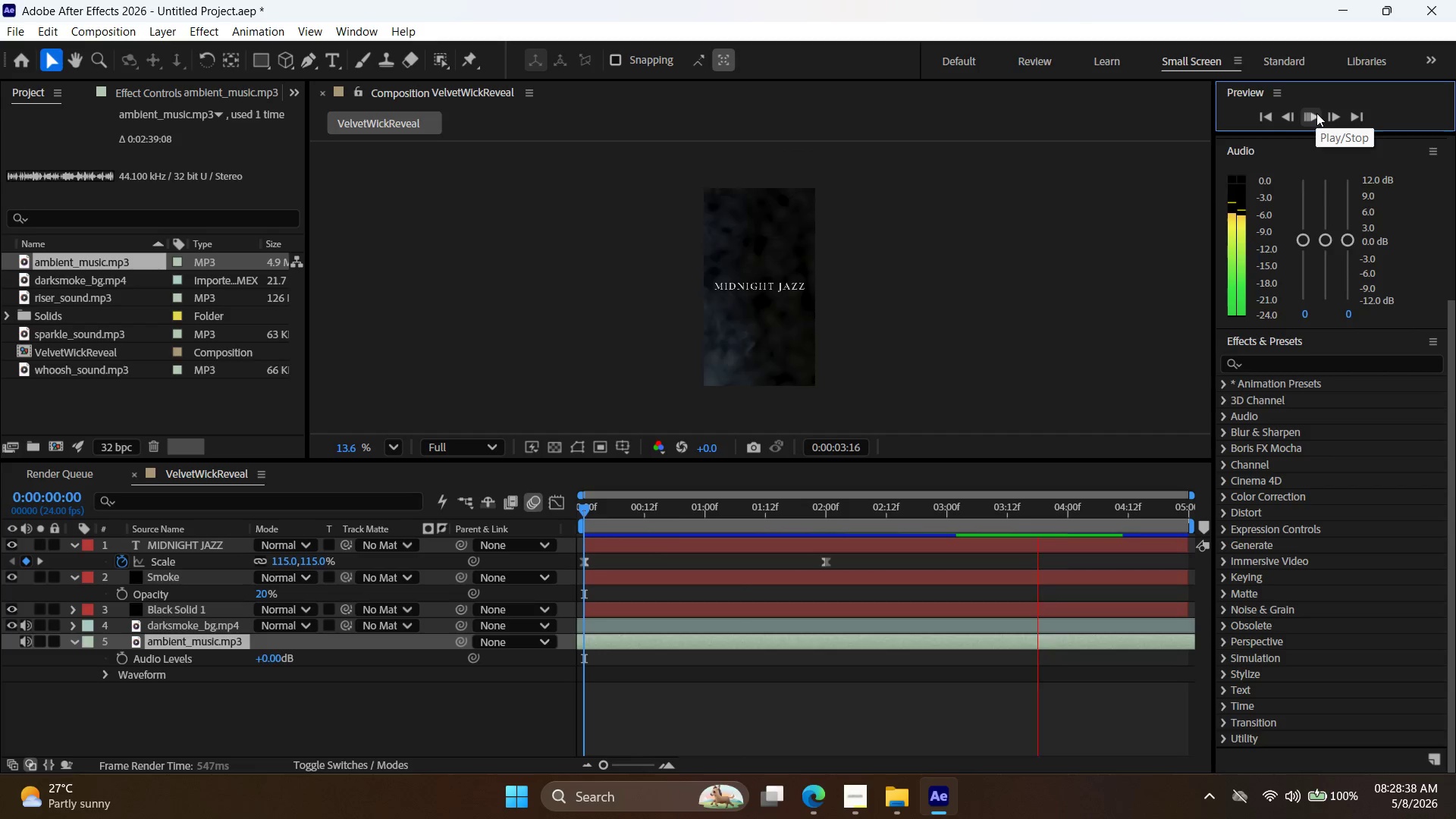 
wait(5.48)
 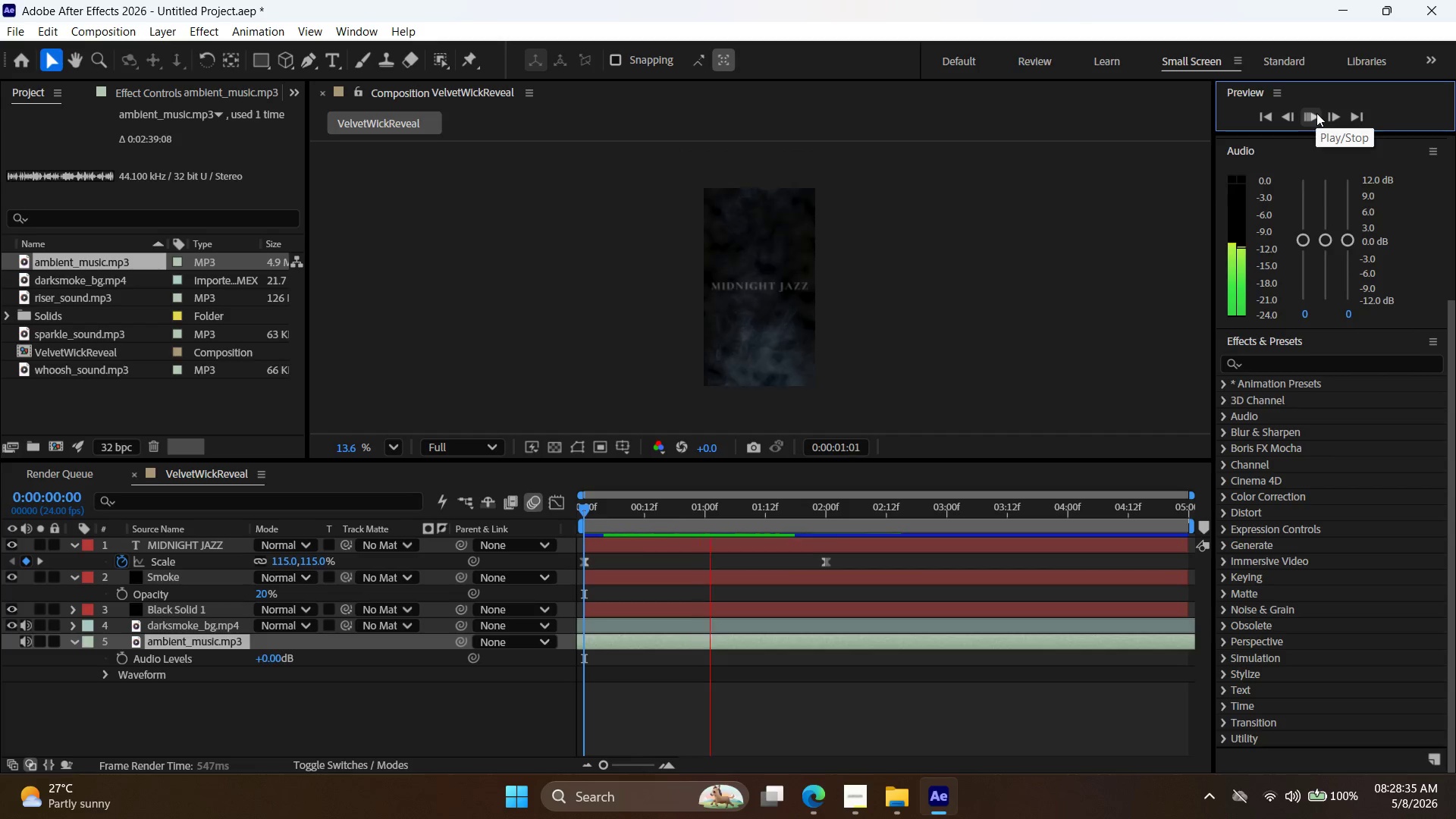 
left_click([1316, 113])
 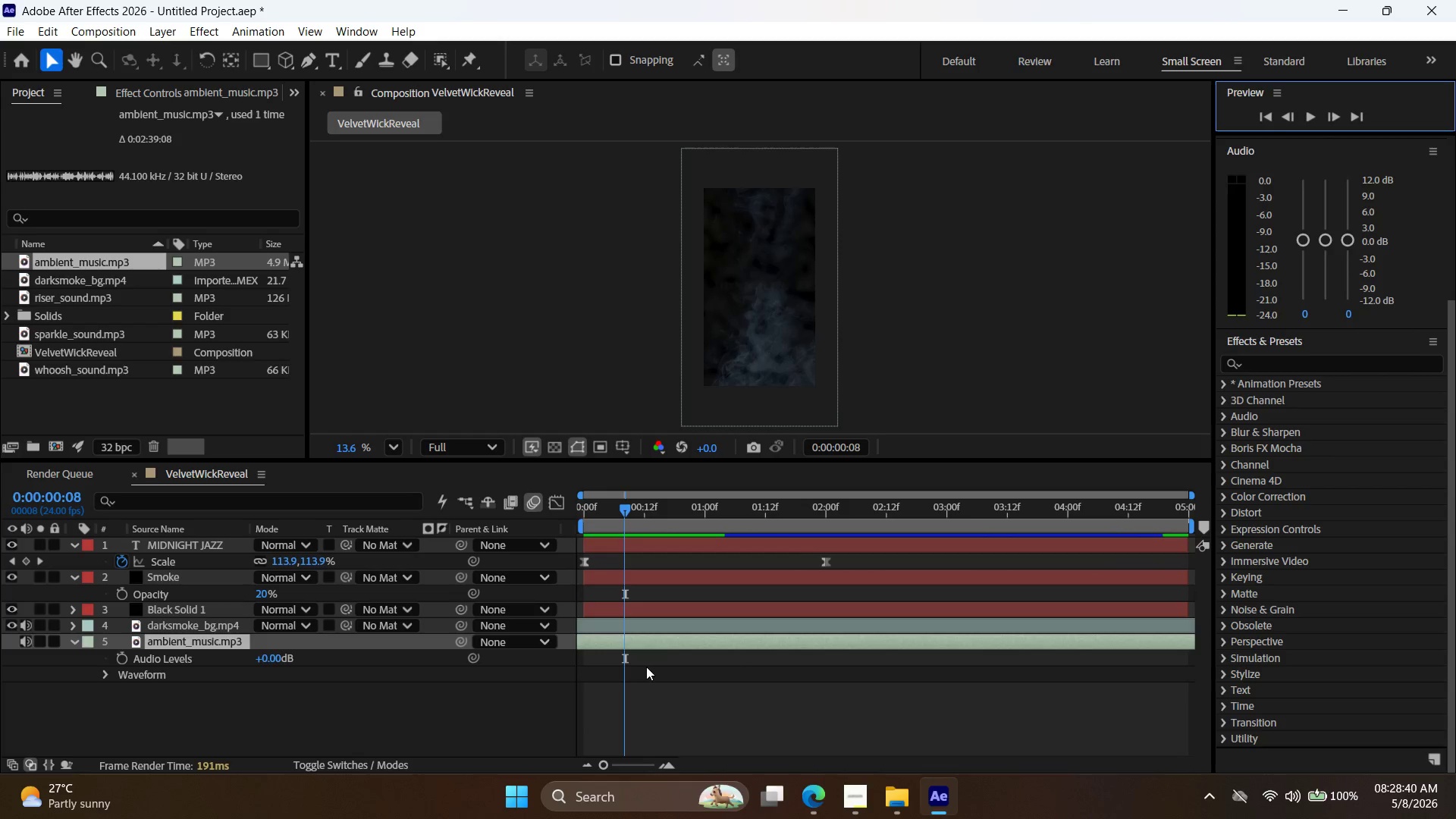 
left_click_drag(start_coordinate=[660, 642], to_coordinate=[678, 642])
 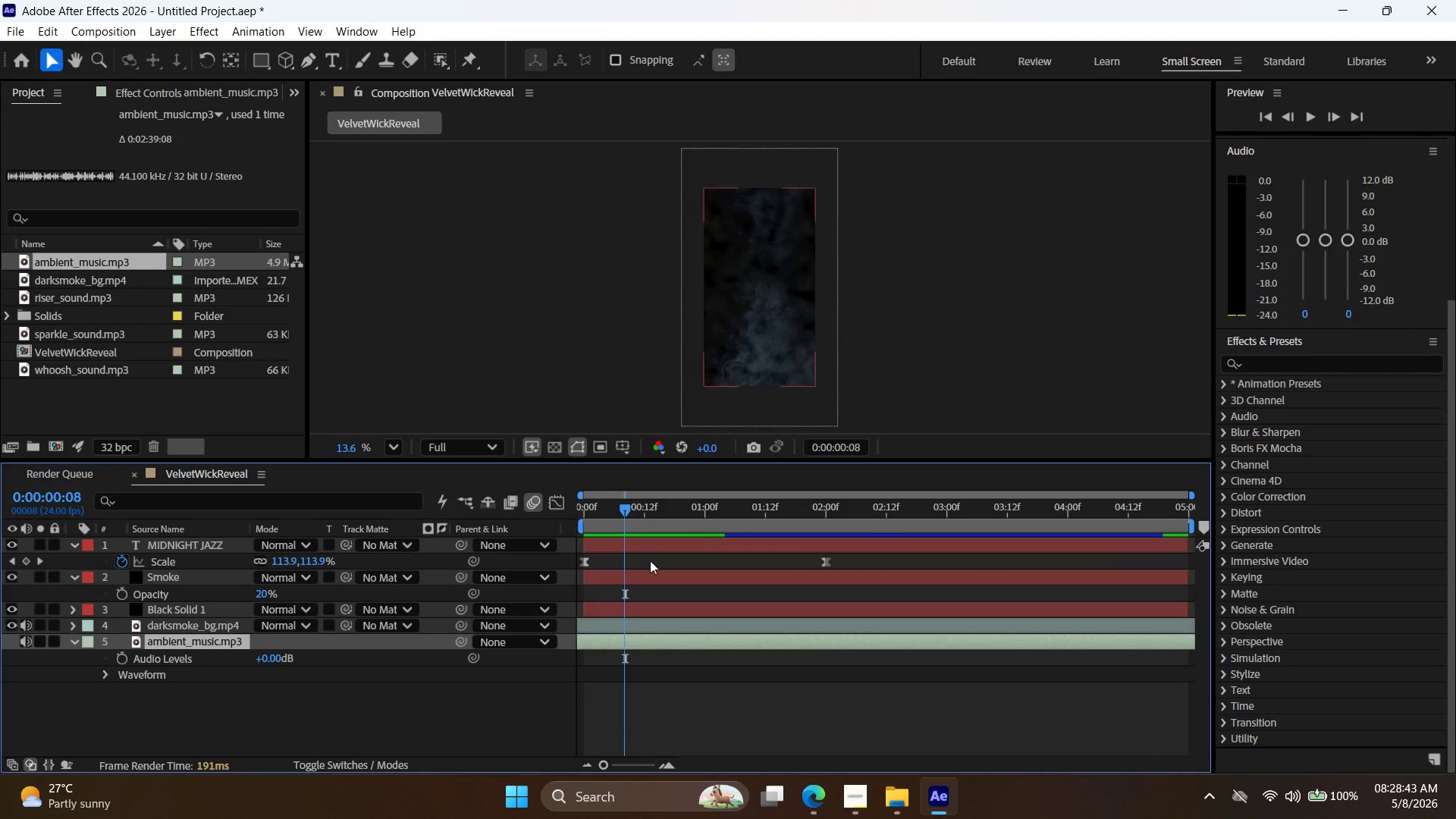 
left_click_drag(start_coordinate=[622, 510], to_coordinate=[511, 509])
 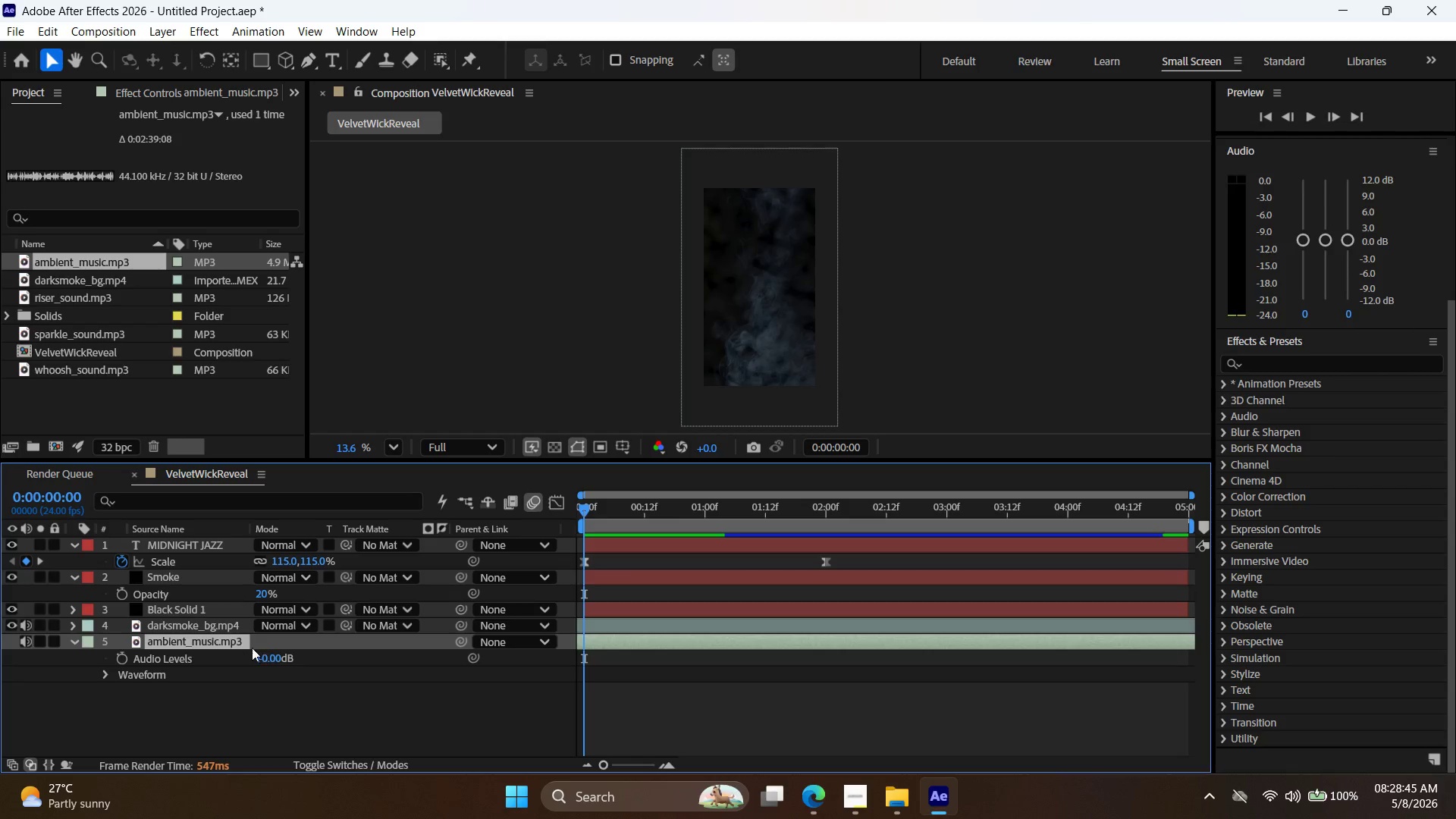 
left_click_drag(start_coordinate=[271, 661], to_coordinate=[255, 665])
 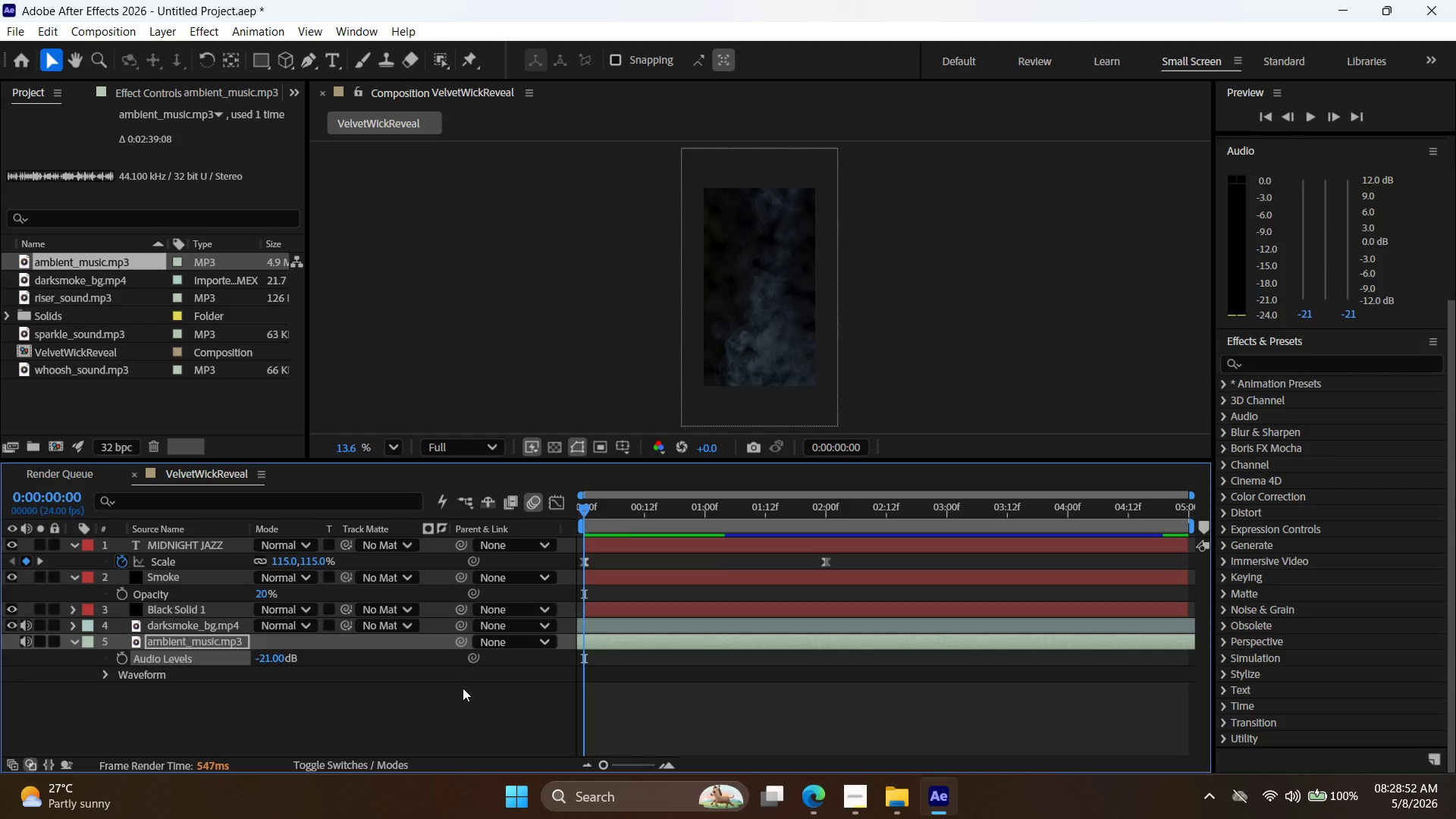 
wait(8.69)
 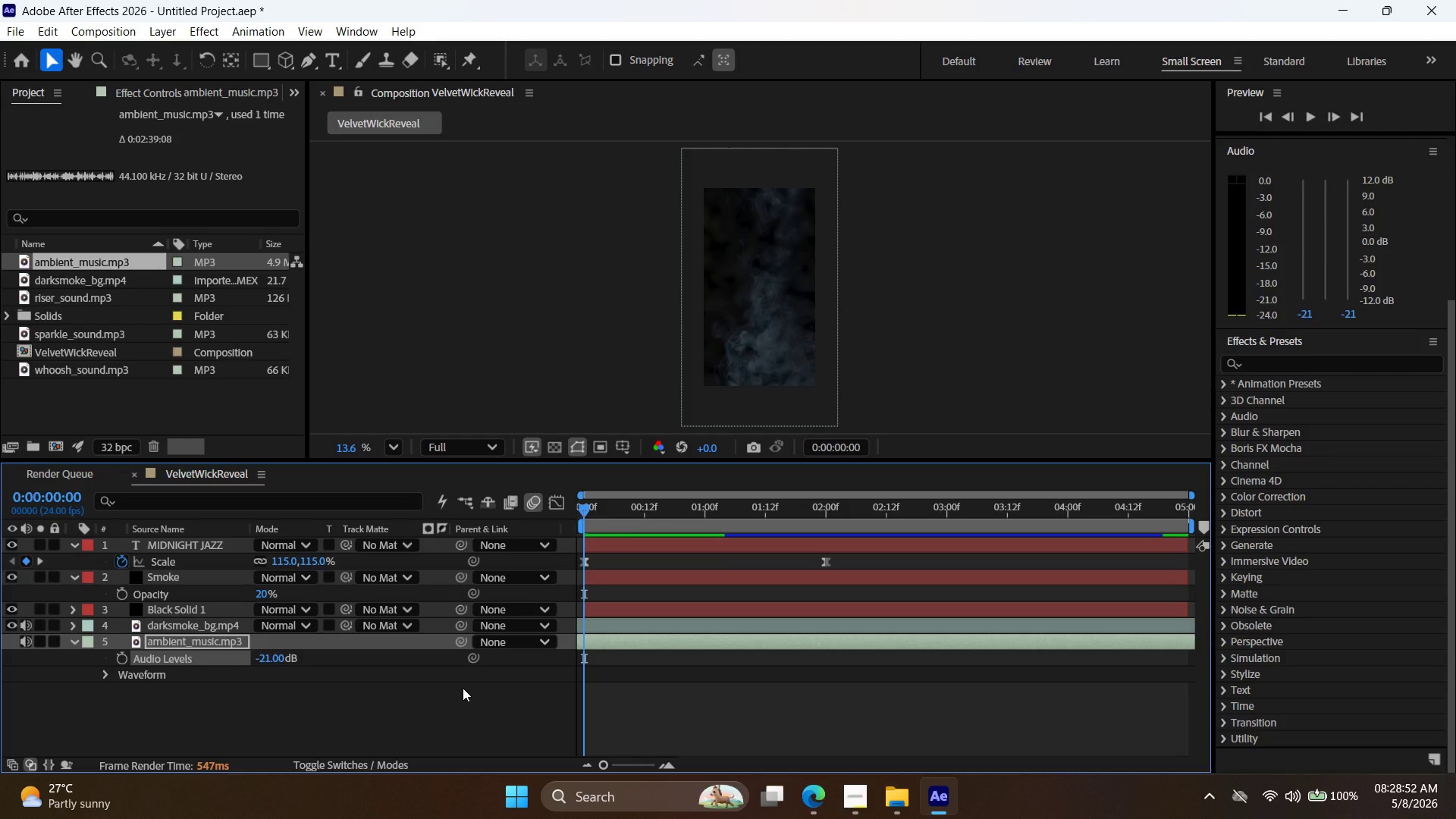 
left_click([89, 293])
 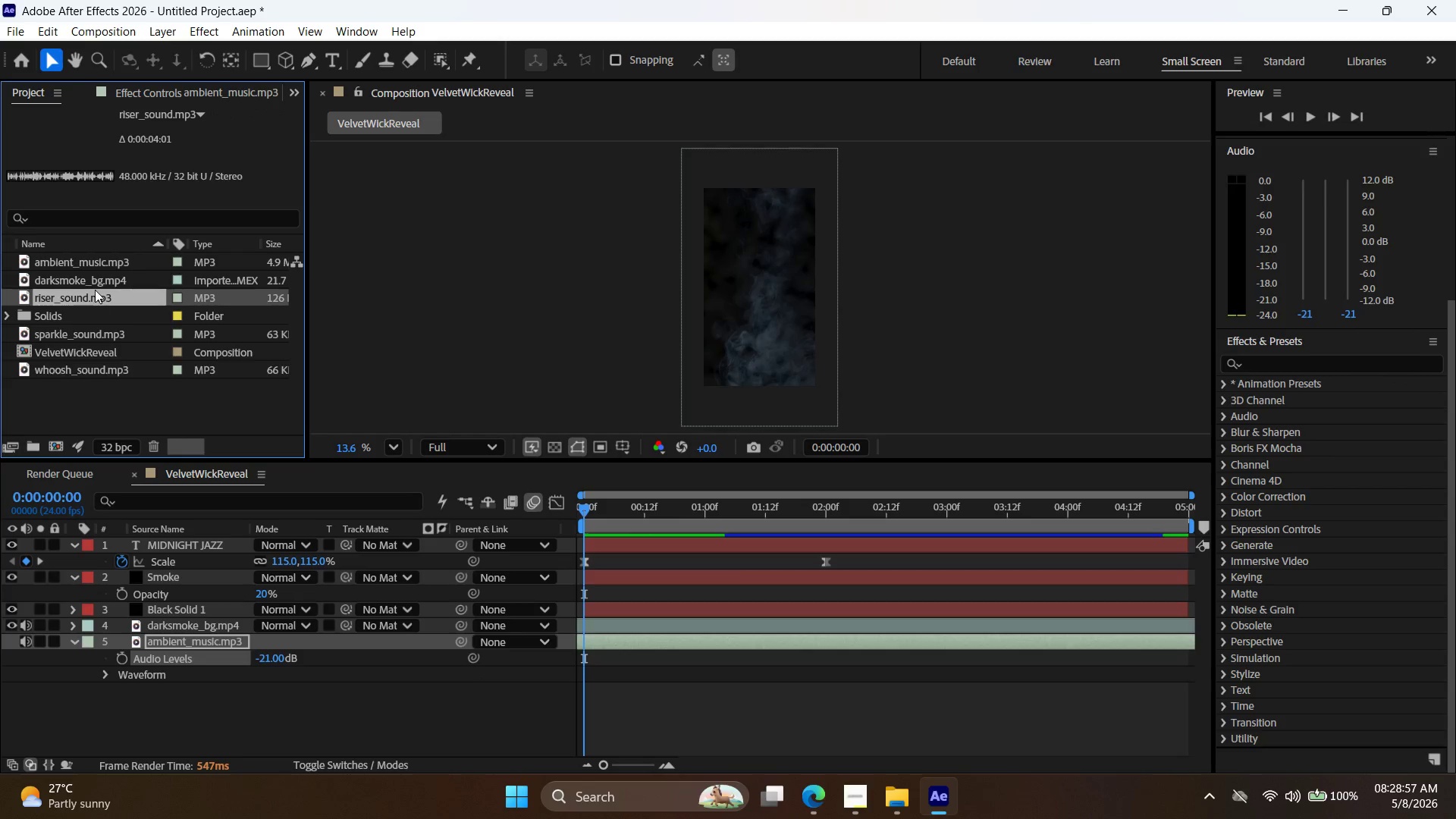 
left_click([95, 289])
 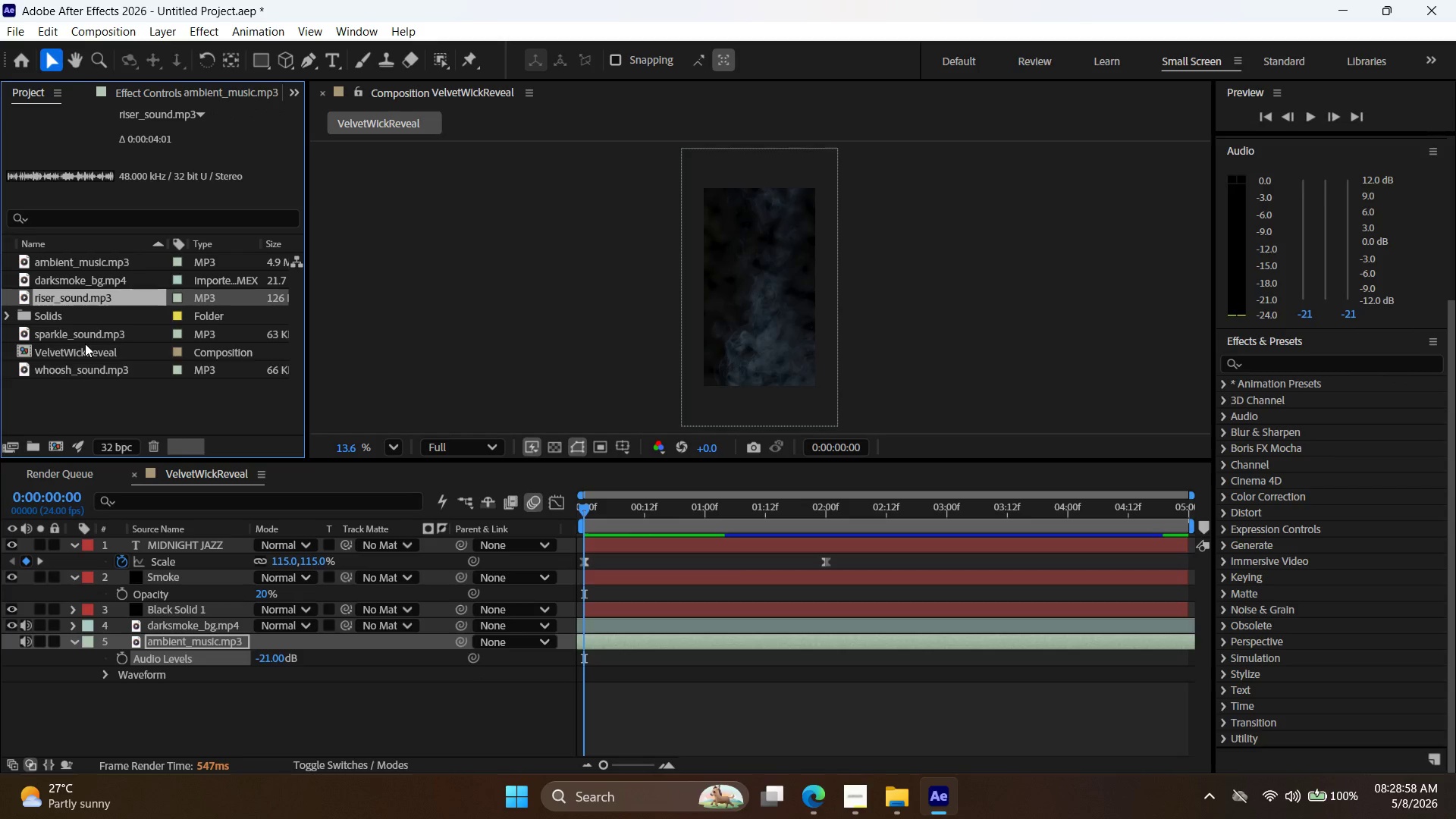 
left_click([86, 351])
 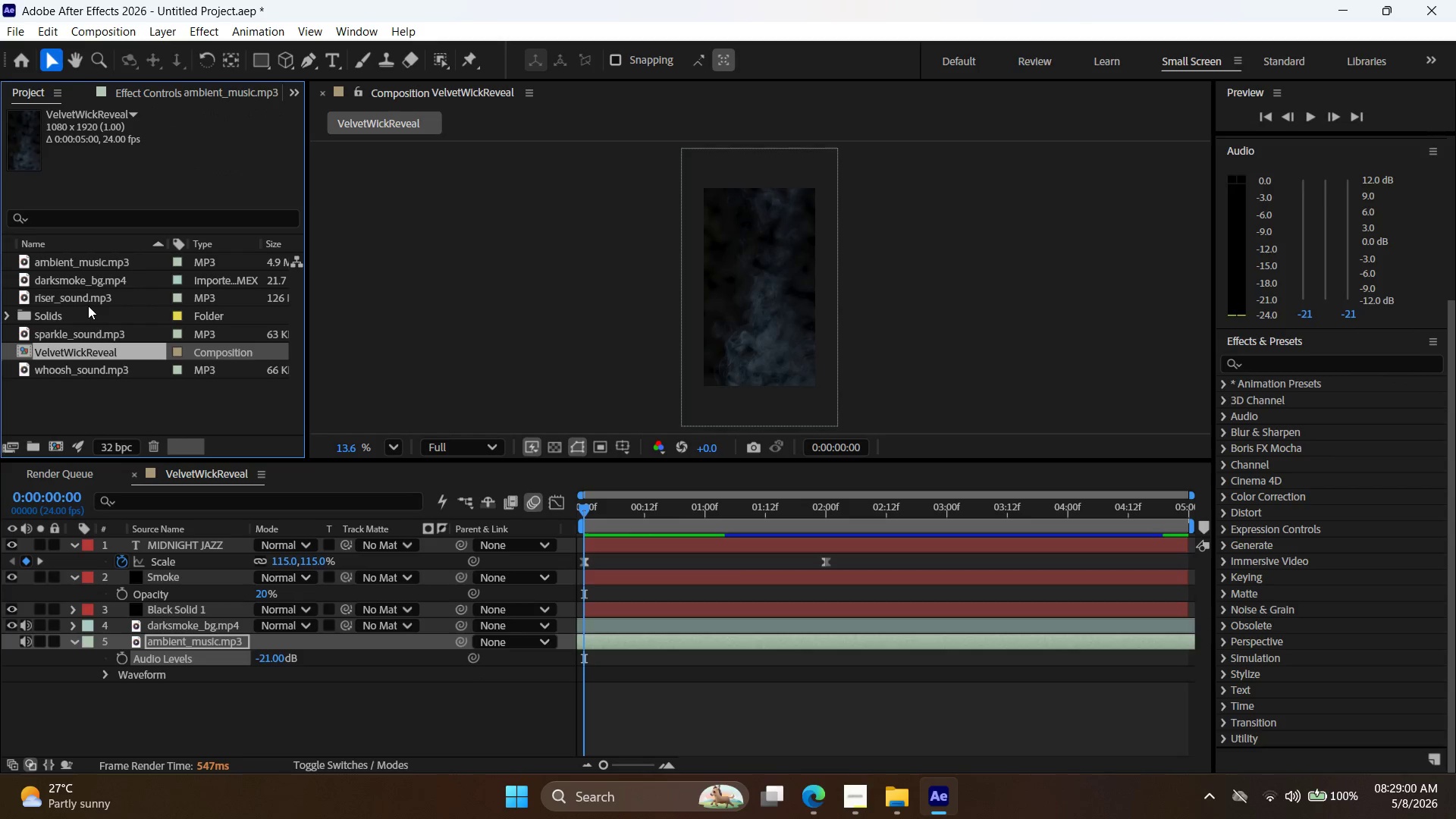 
left_click([89, 299])
 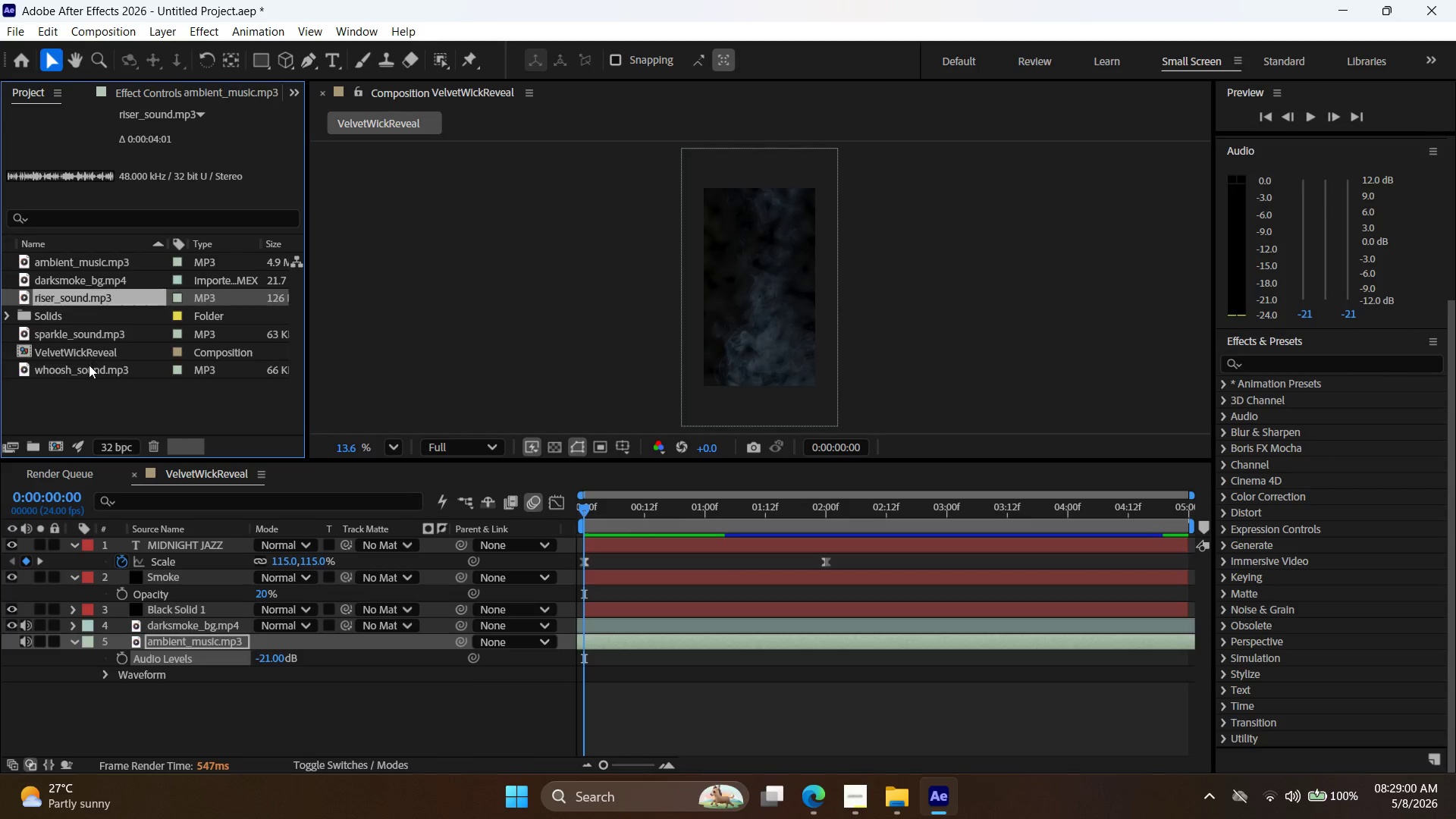 
left_click([89, 365])
 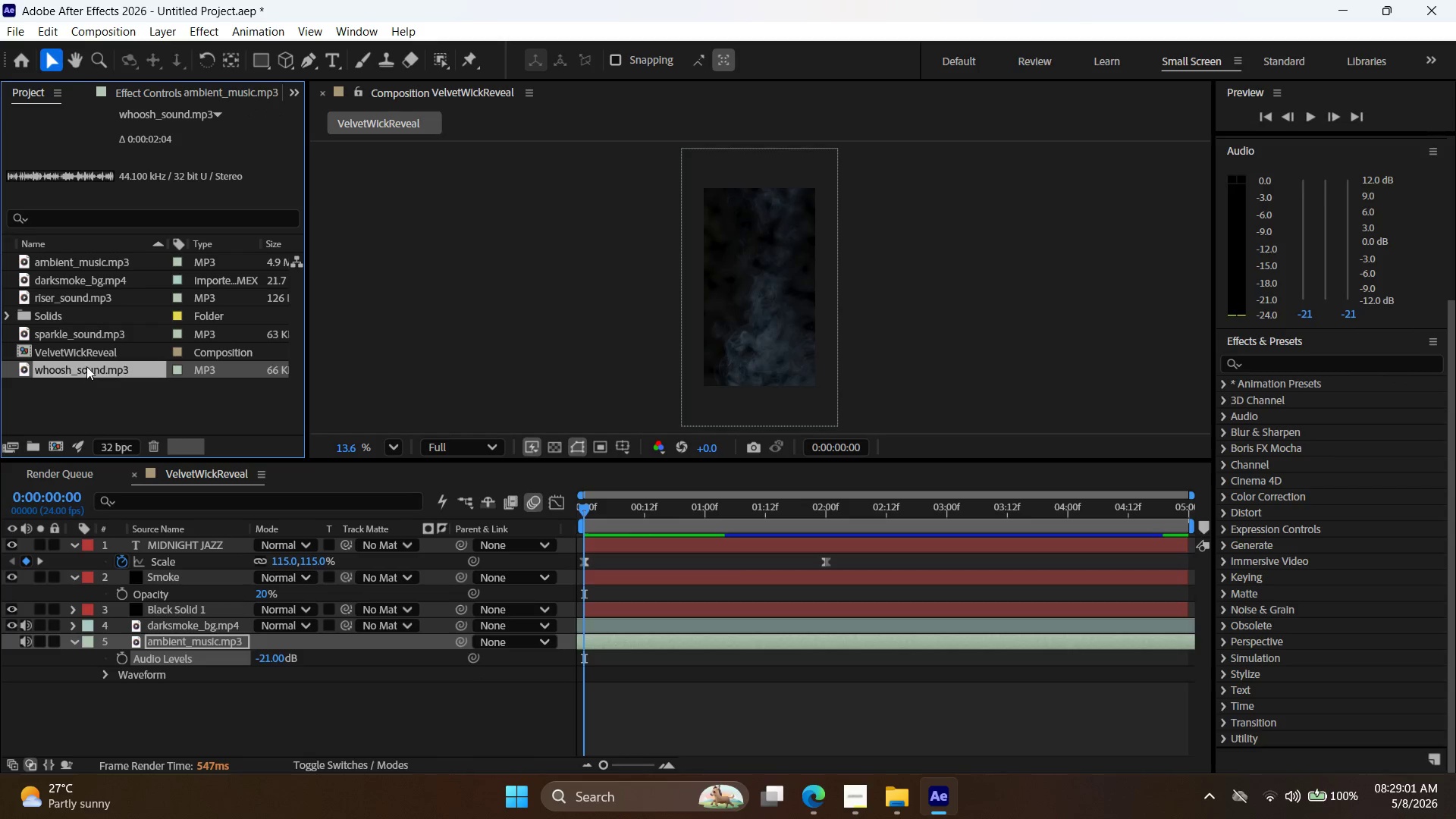 
left_click_drag(start_coordinate=[86, 366], to_coordinate=[644, 670])
 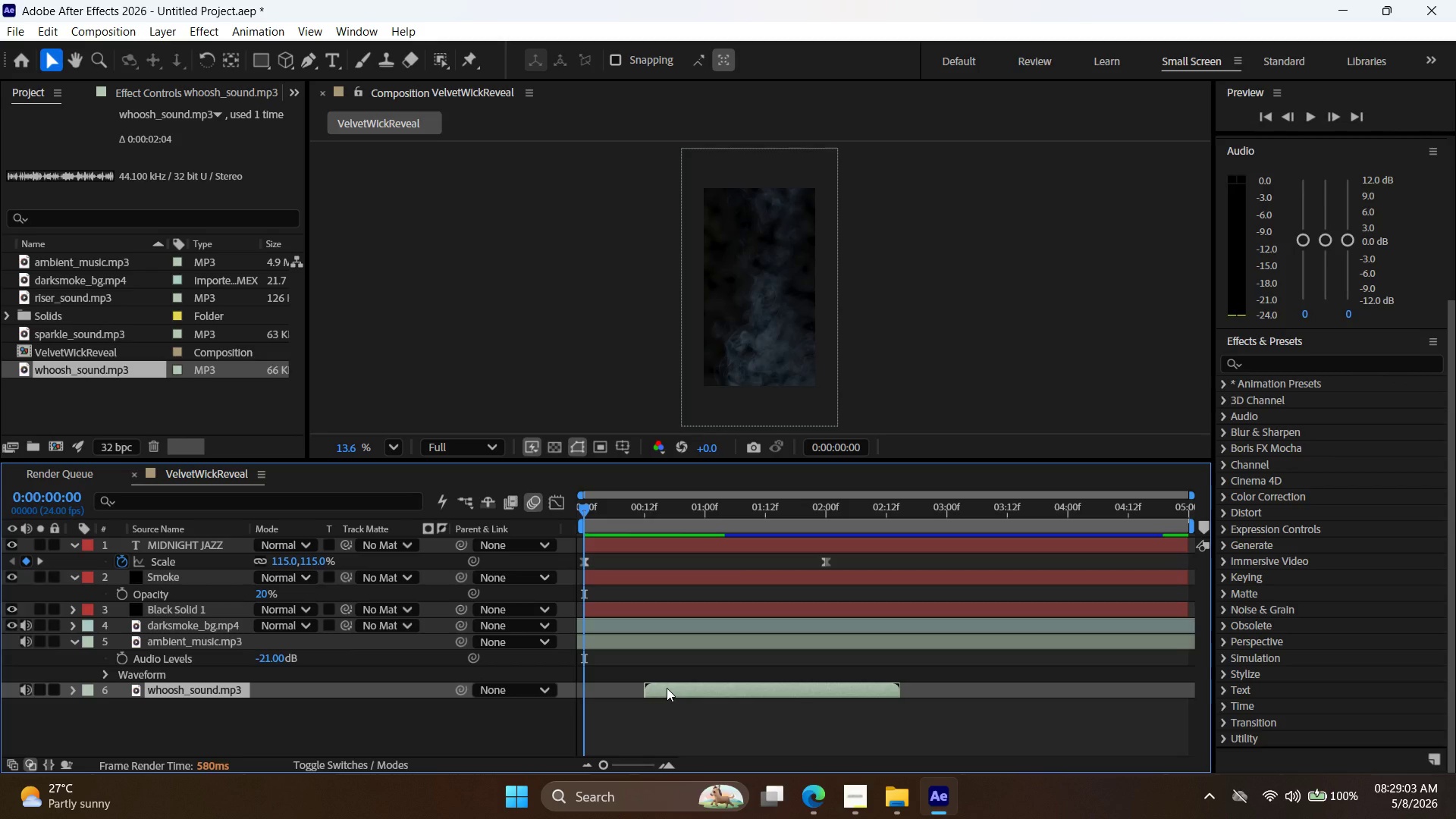 
left_click([667, 688])
 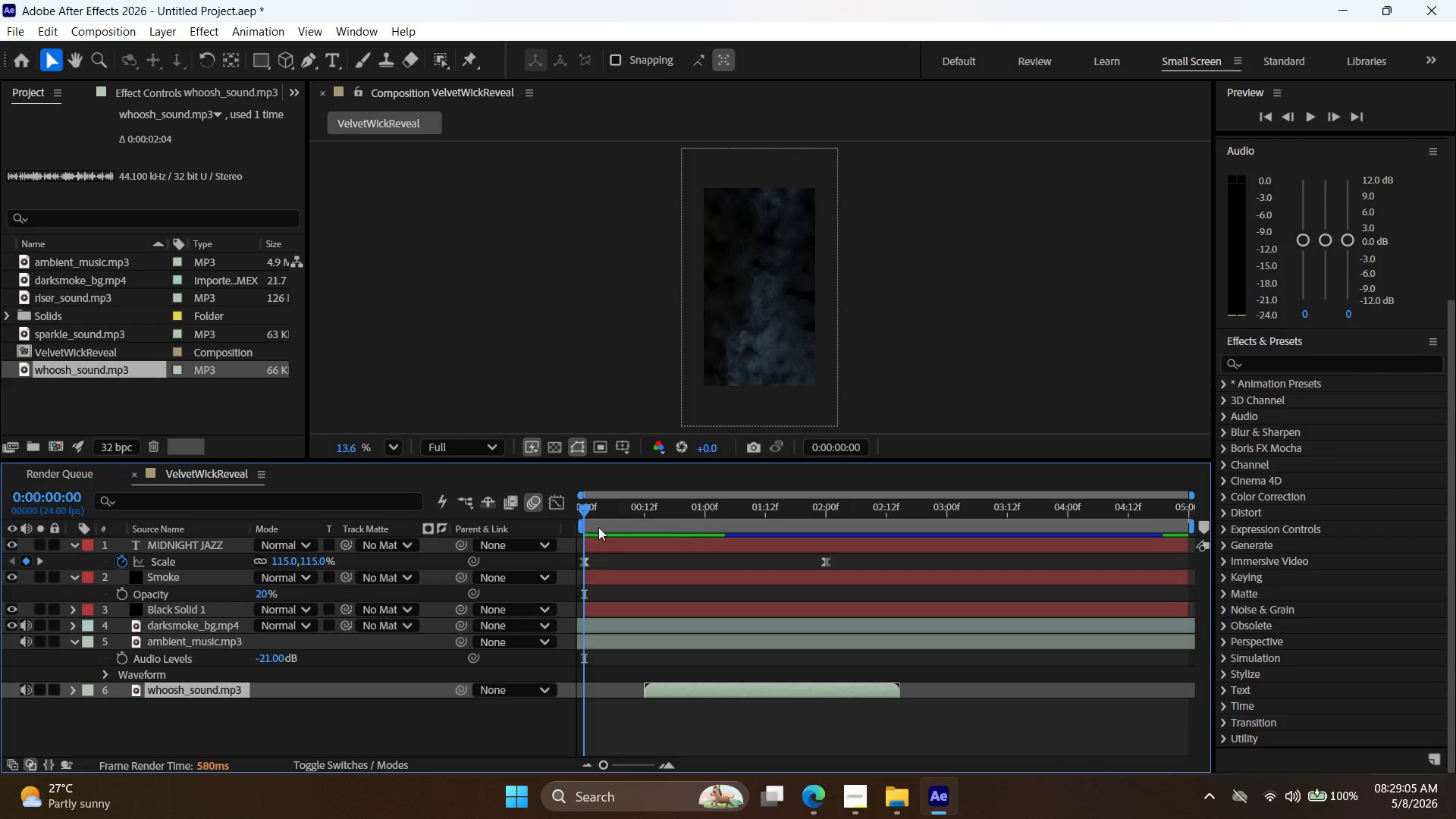 
left_click_drag(start_coordinate=[587, 507], to_coordinate=[530, 537])
 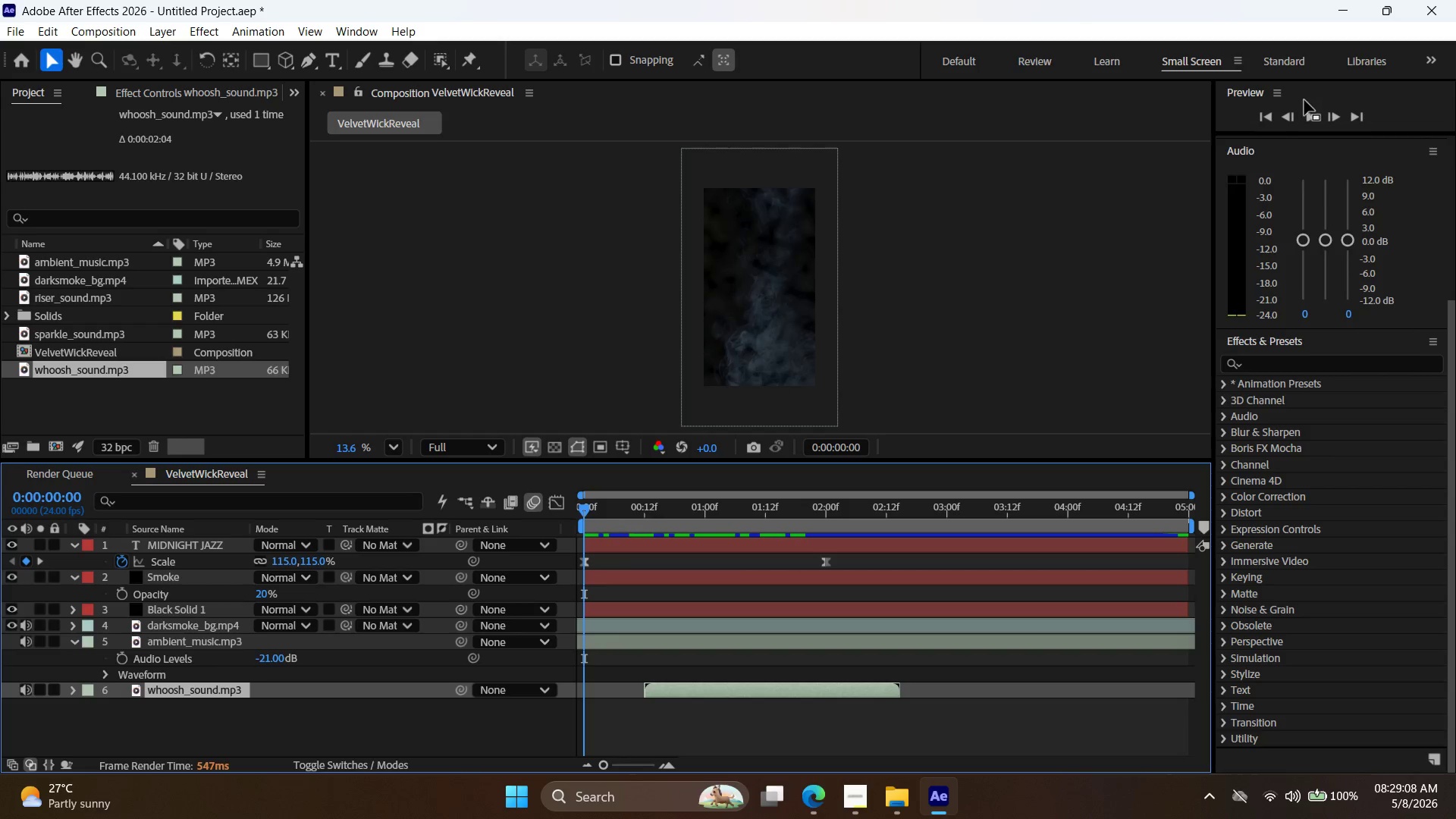 
left_click([1311, 113])
 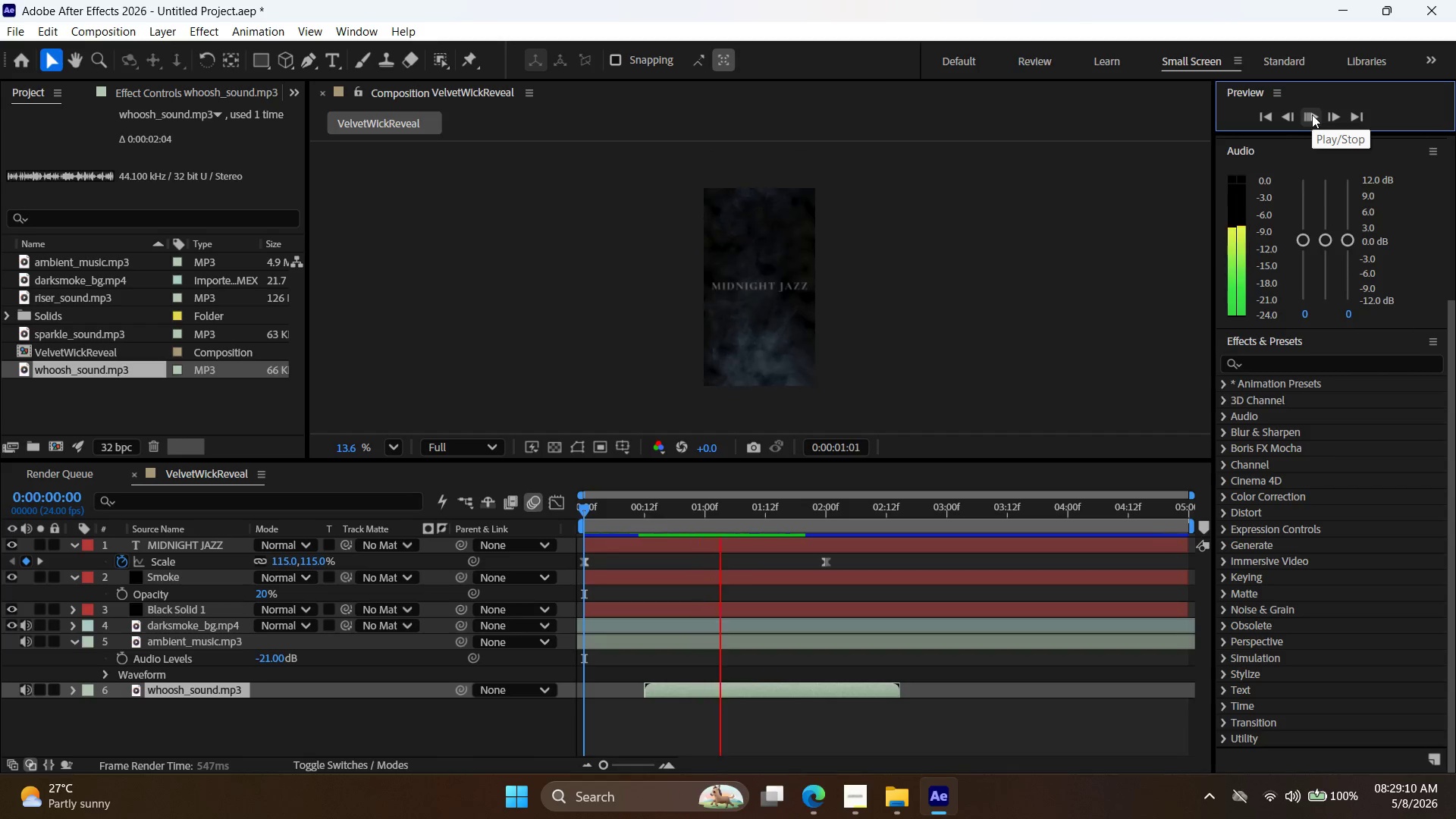 
left_click([1312, 115])
 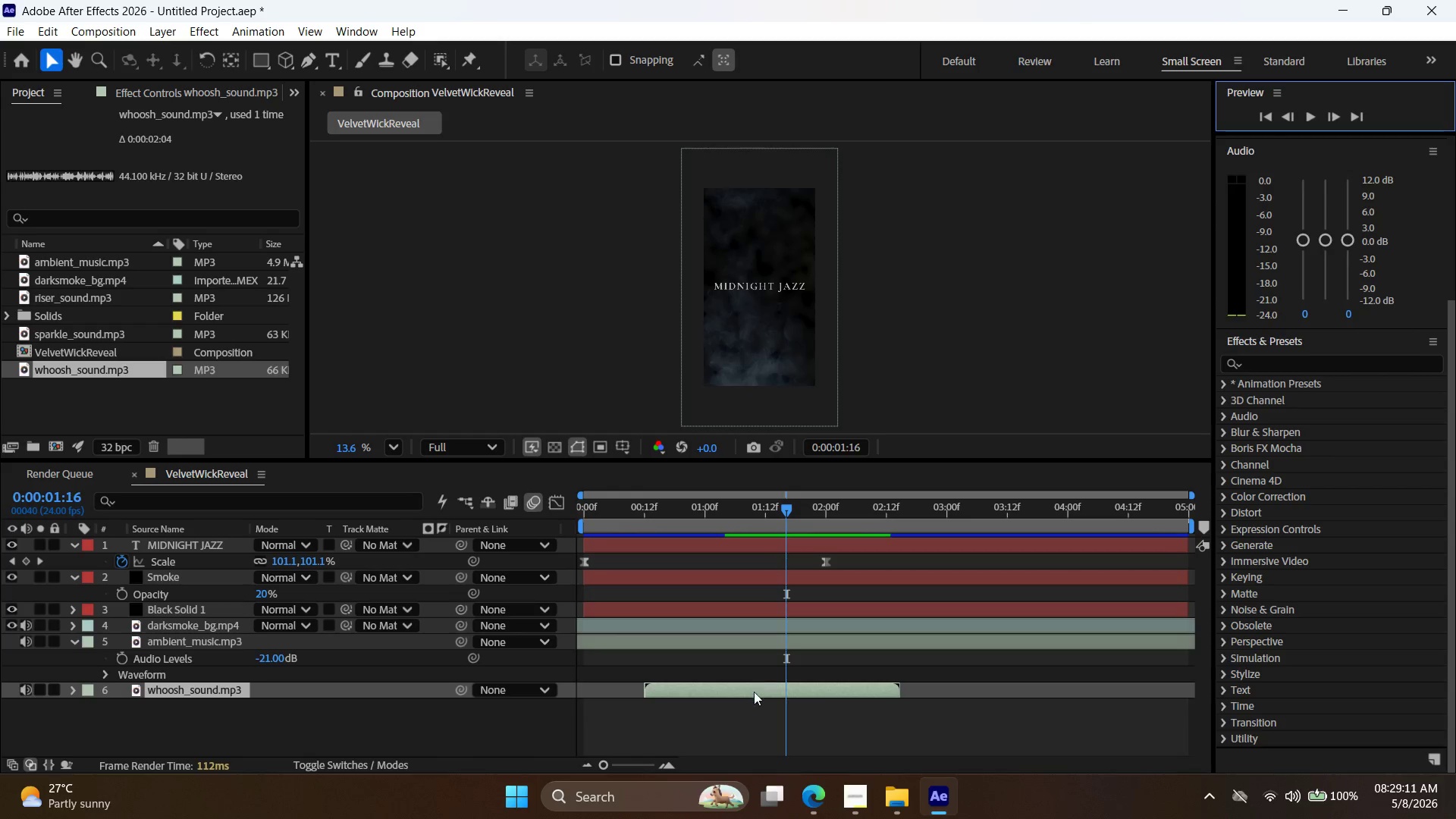 
left_click_drag(start_coordinate=[752, 695], to_coordinate=[707, 698])
 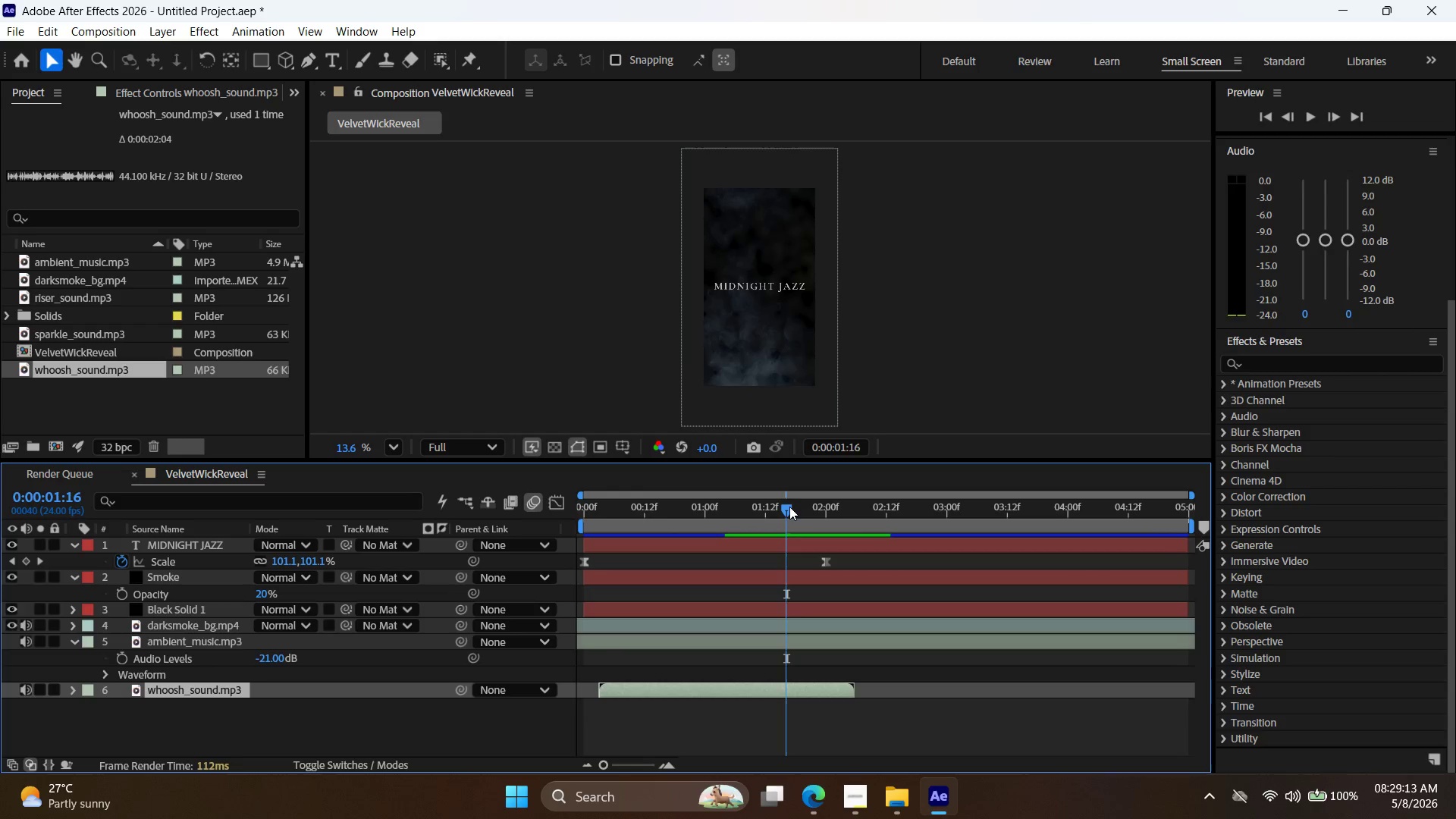 
left_click_drag(start_coordinate=[789, 507], to_coordinate=[554, 522])
 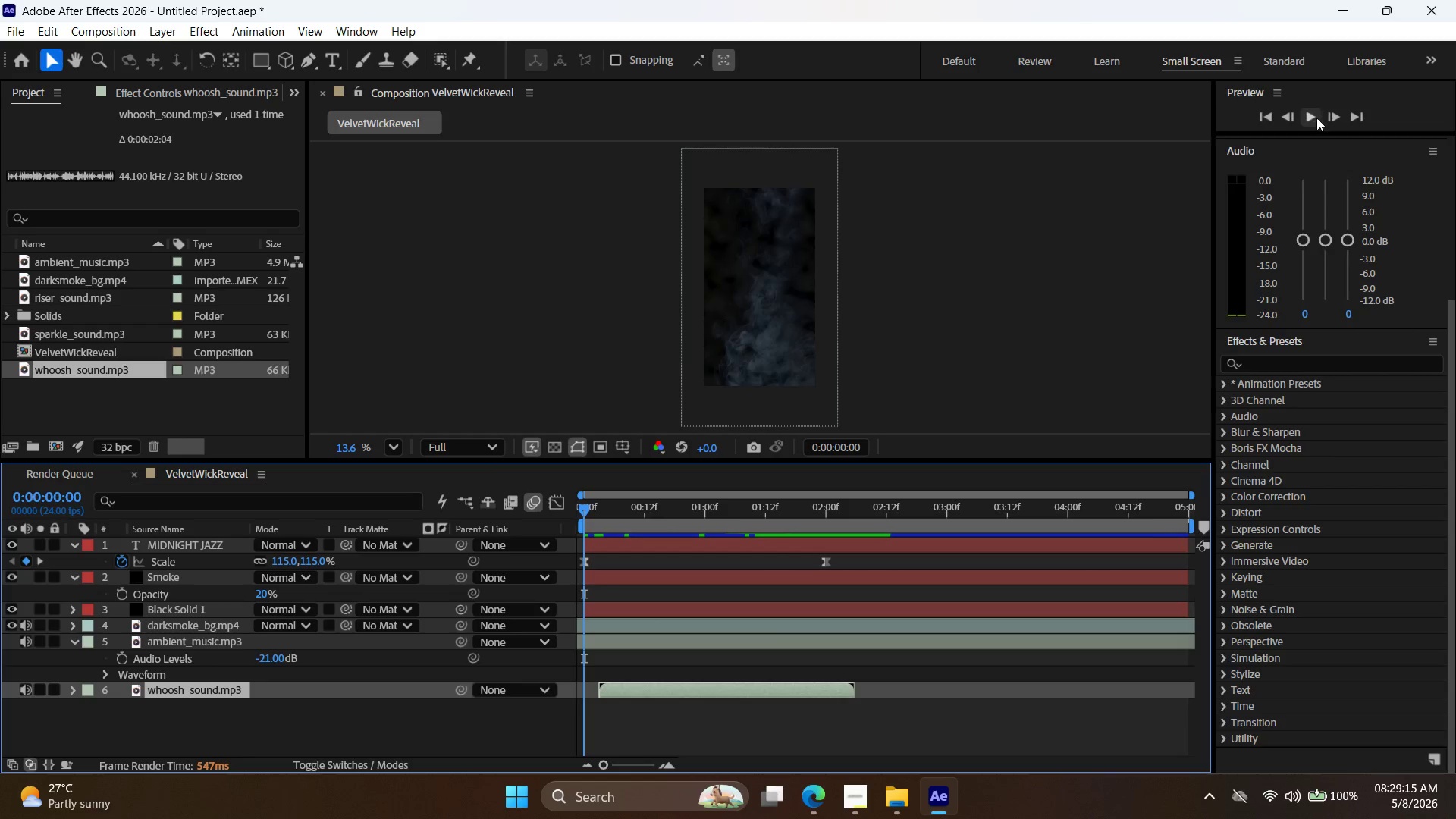 
double_click([1315, 118])
 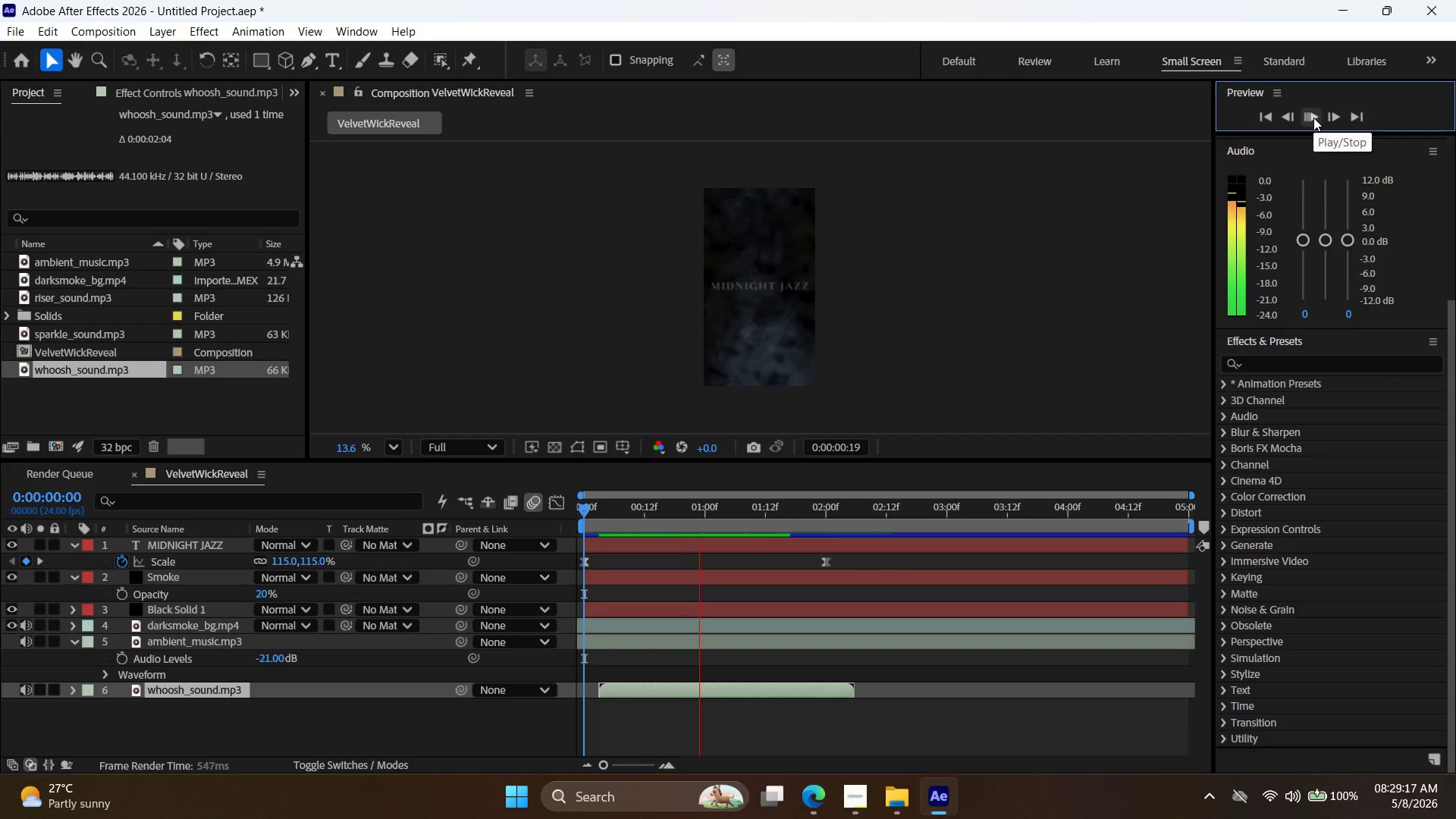 
left_click([1313, 118])
 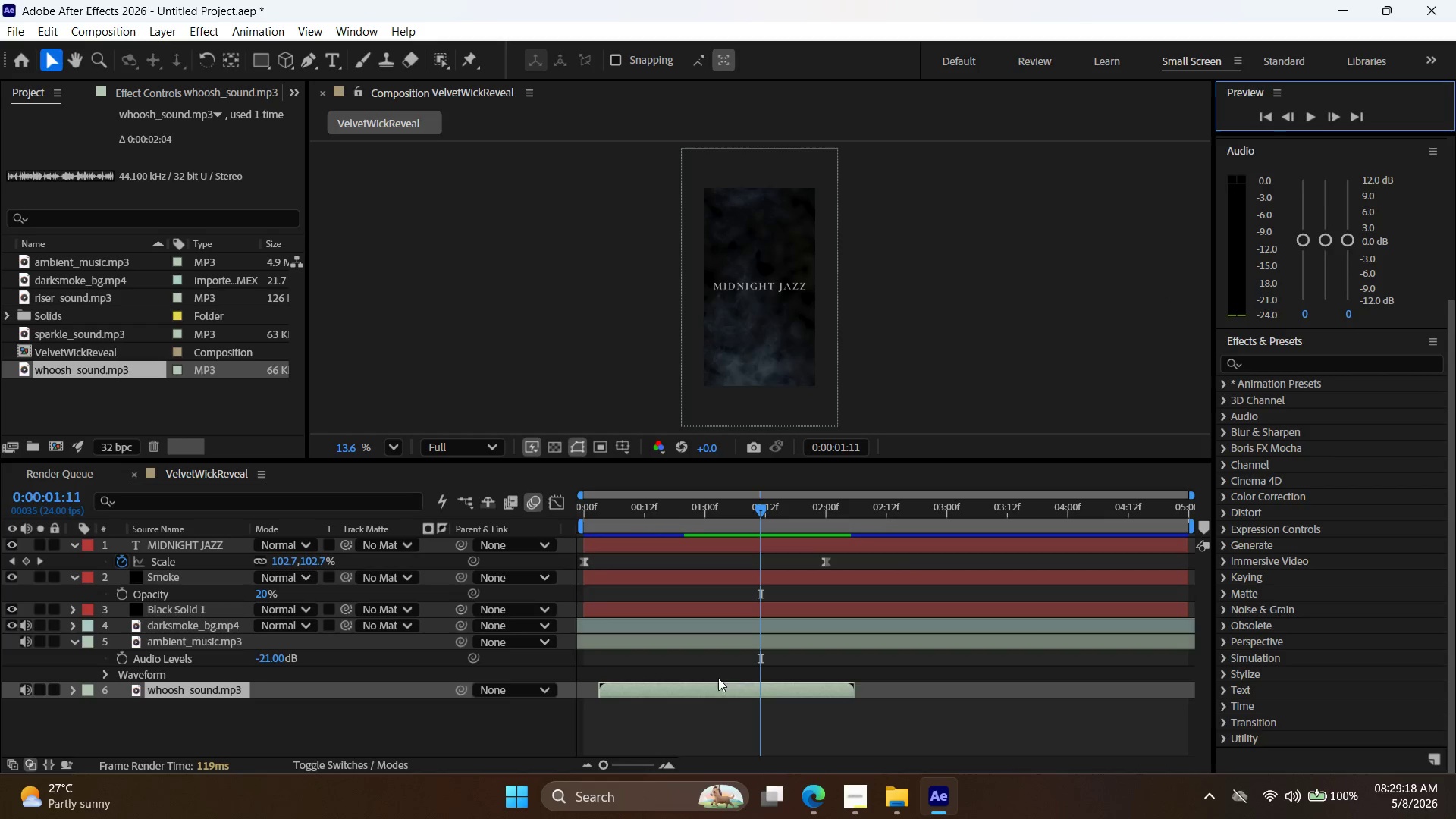 
left_click_drag(start_coordinate=[717, 694], to_coordinate=[730, 696])
 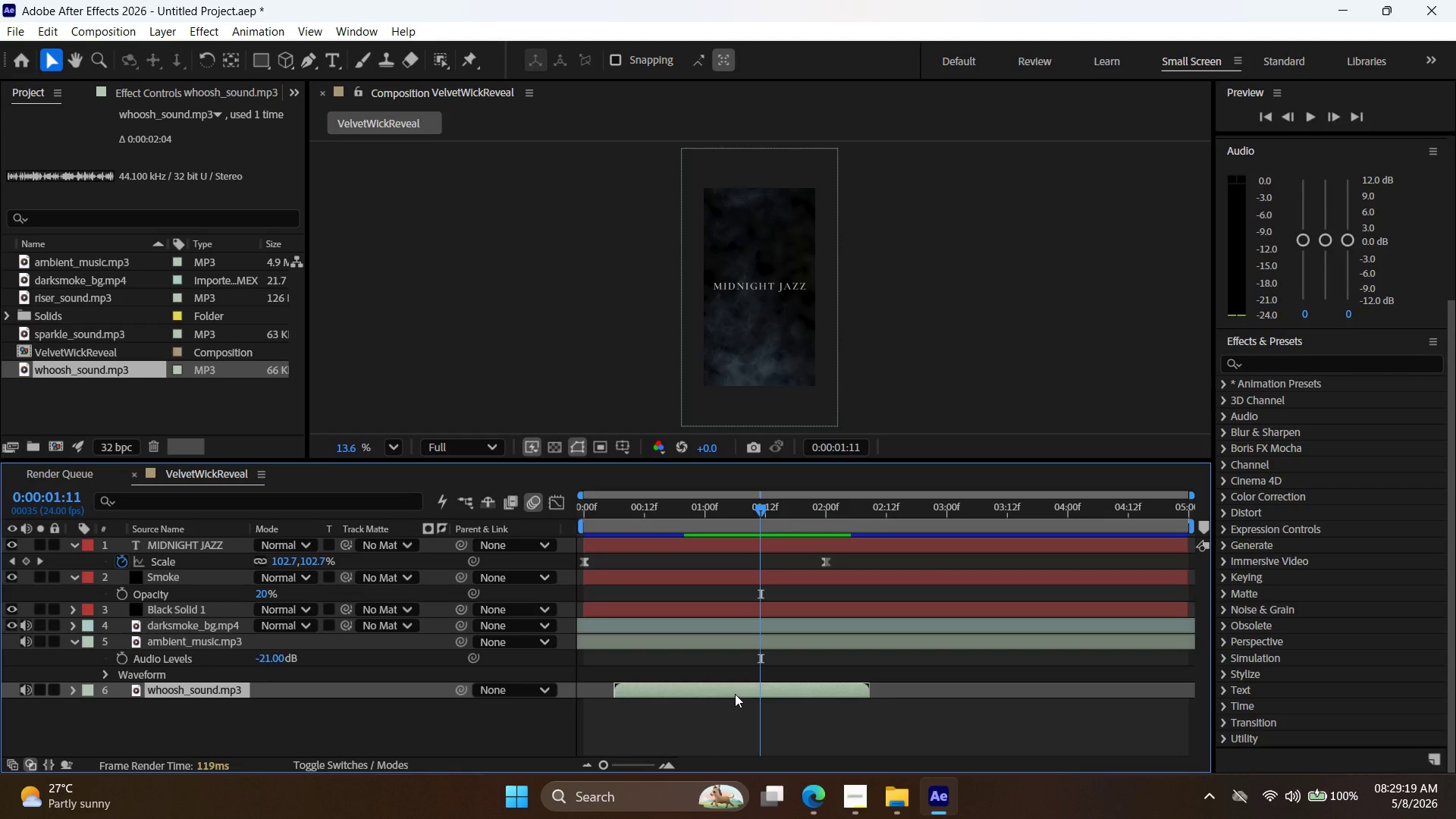 
left_click_drag(start_coordinate=[735, 693], to_coordinate=[727, 694])